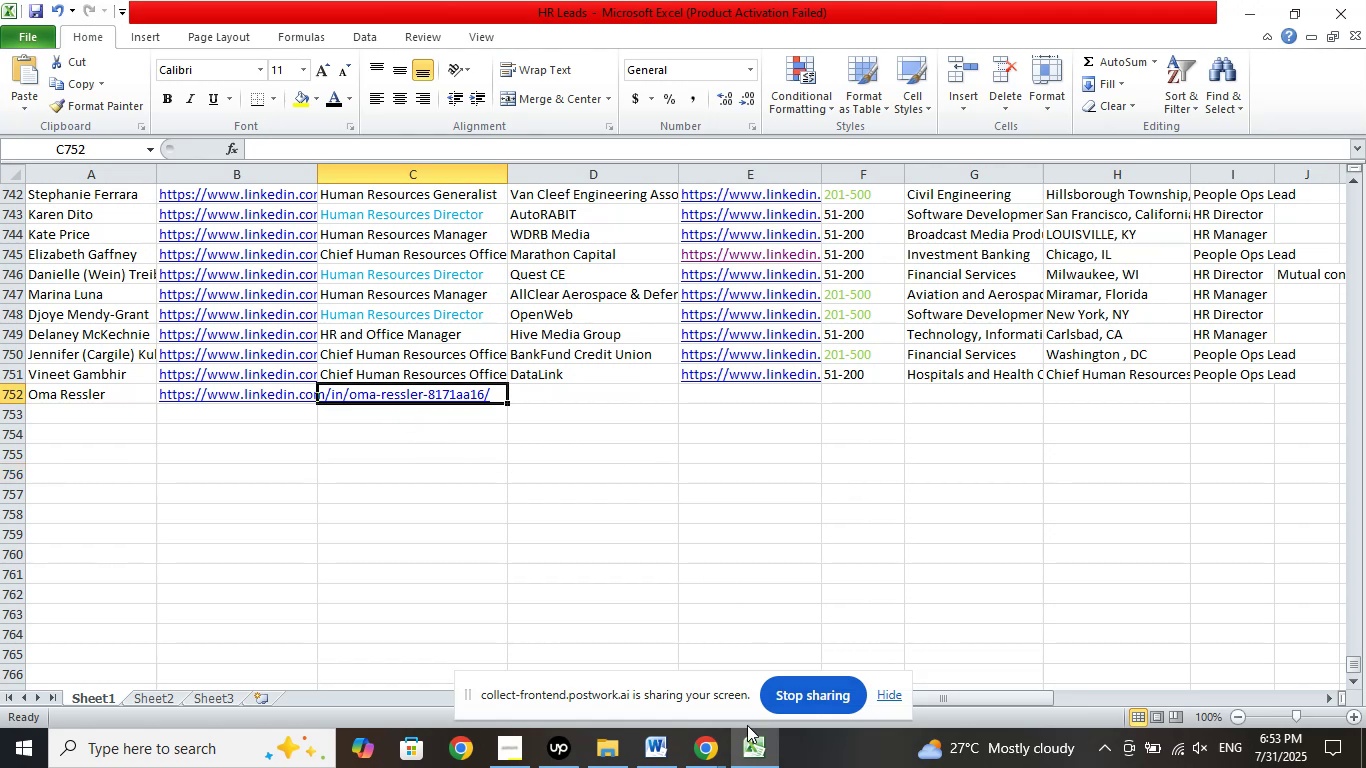 
left_click([760, 752])
 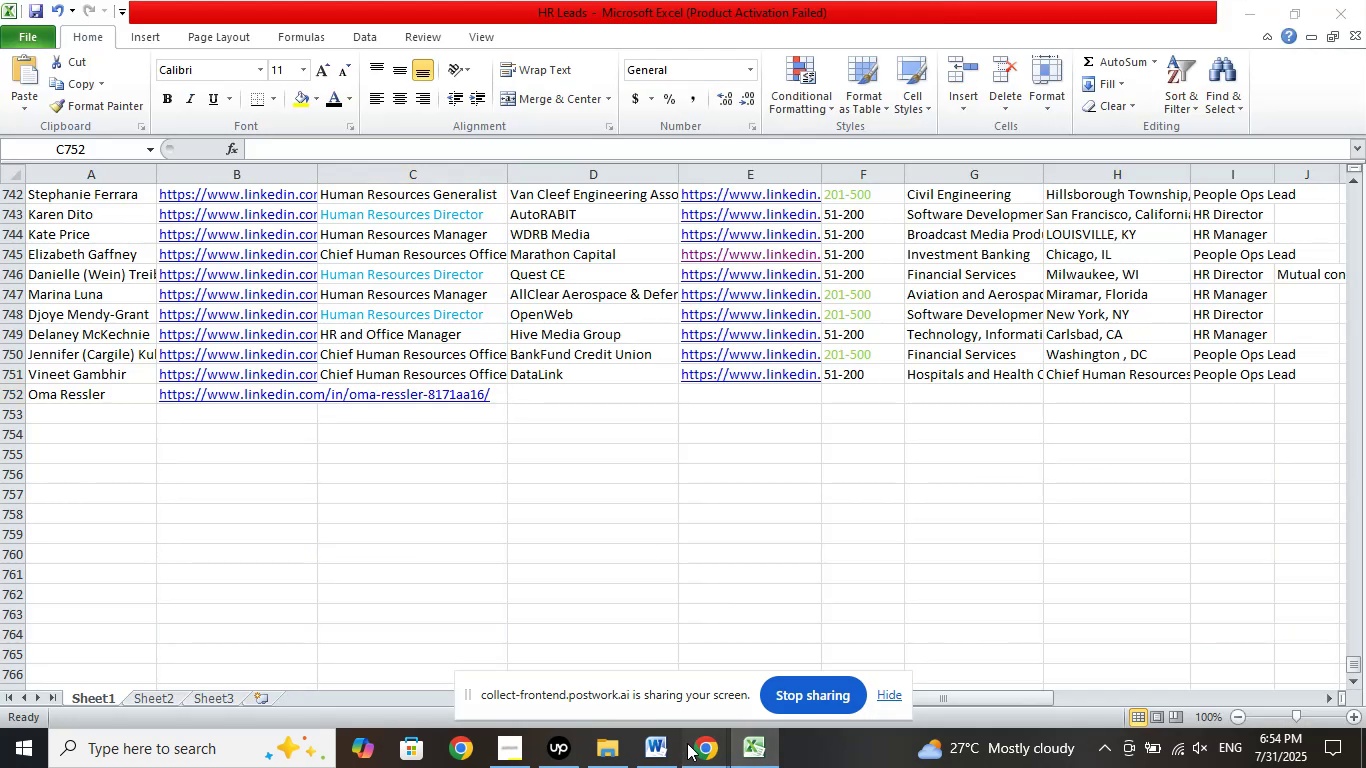 
left_click([625, 691])
 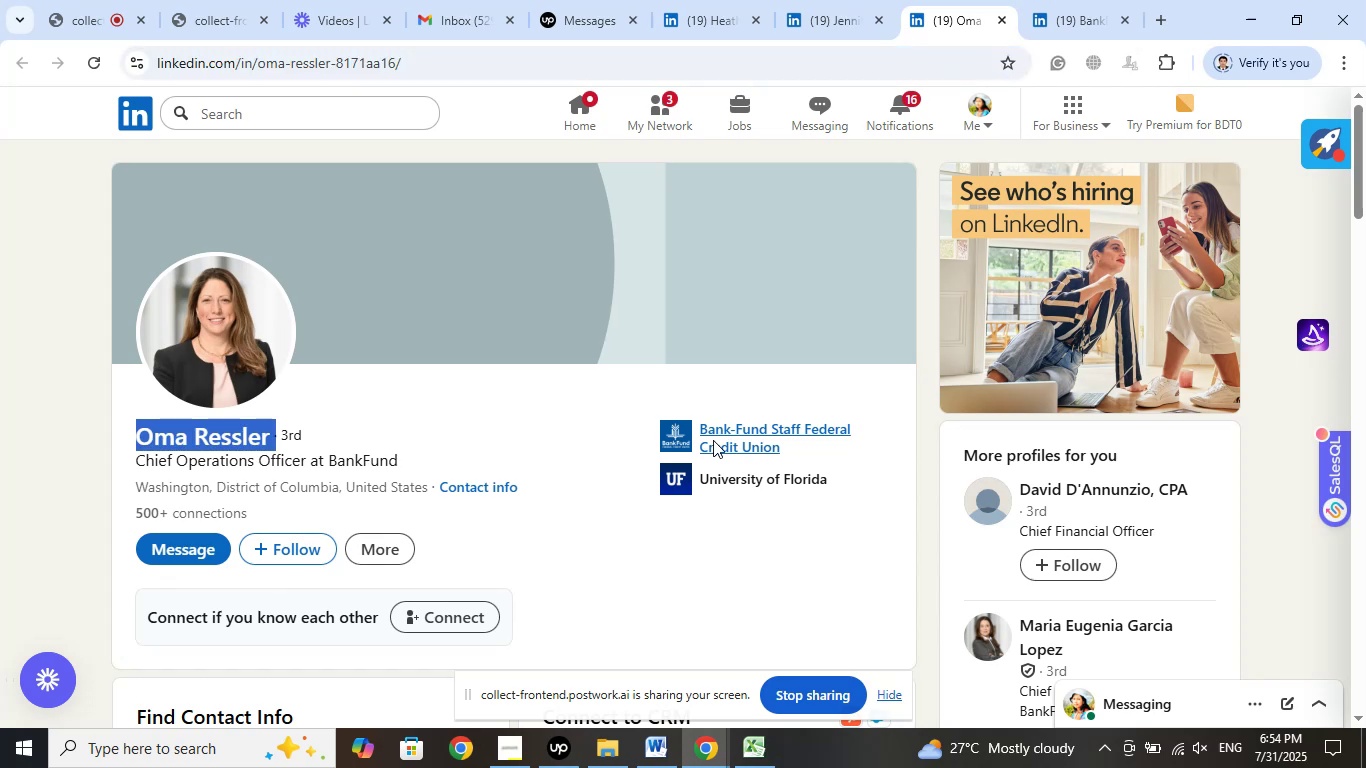 
wait(6.29)
 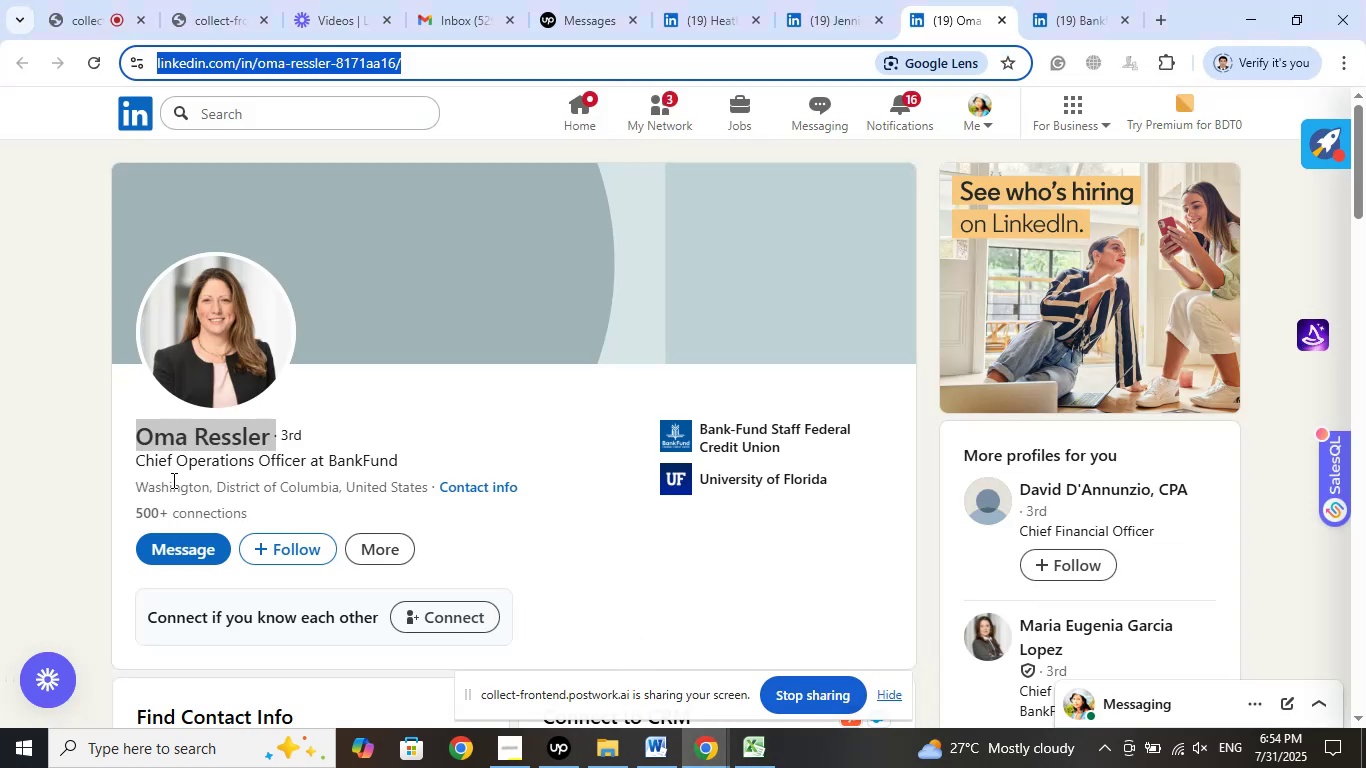 
left_click_drag(start_coordinate=[188, 265], to_coordinate=[379, 268])
 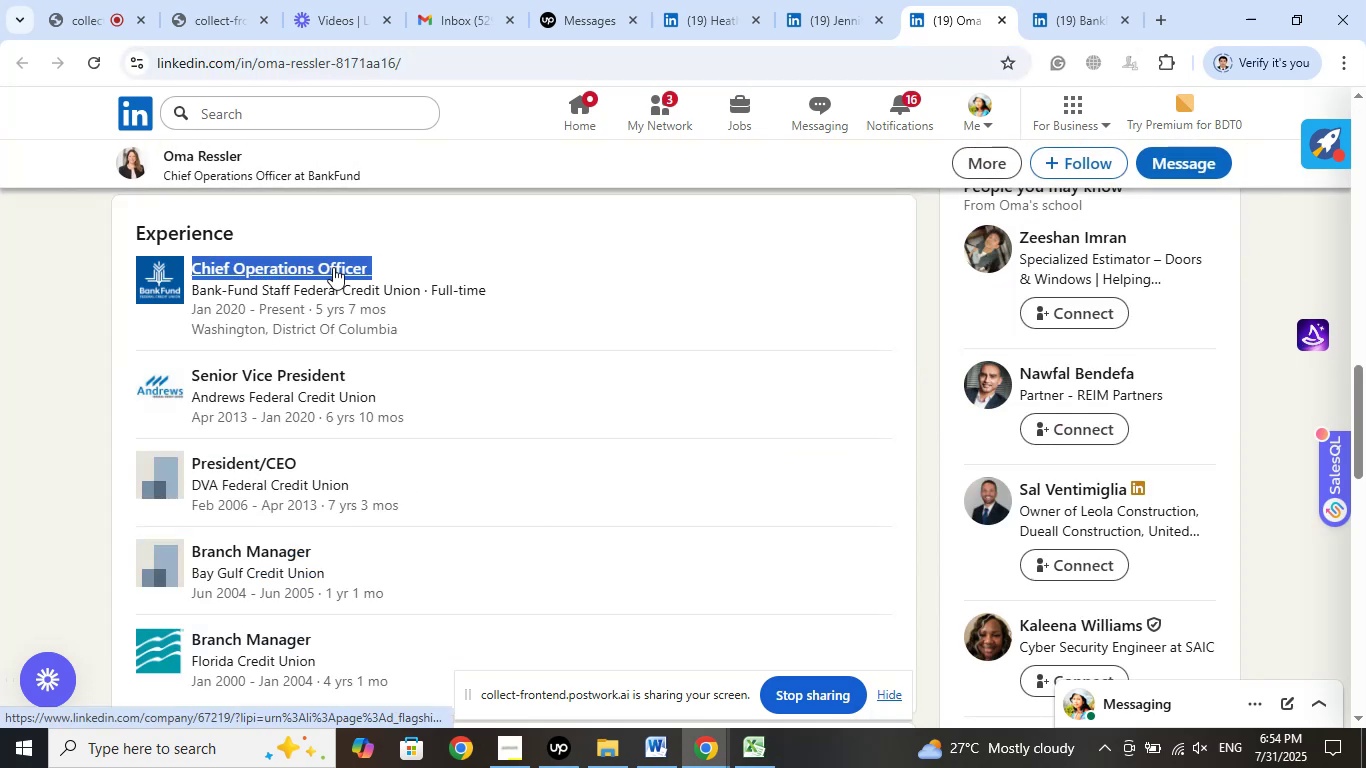 
right_click([333, 267])
 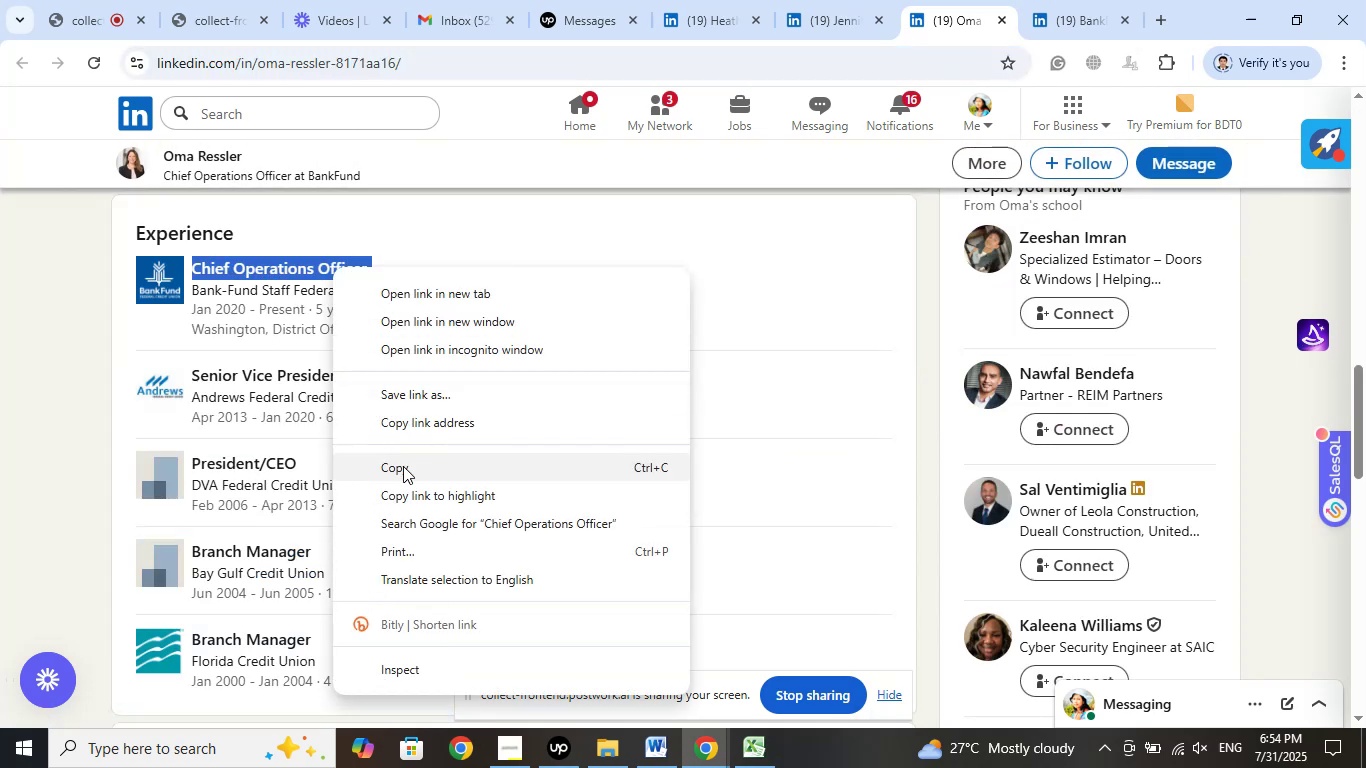 
left_click([403, 467])
 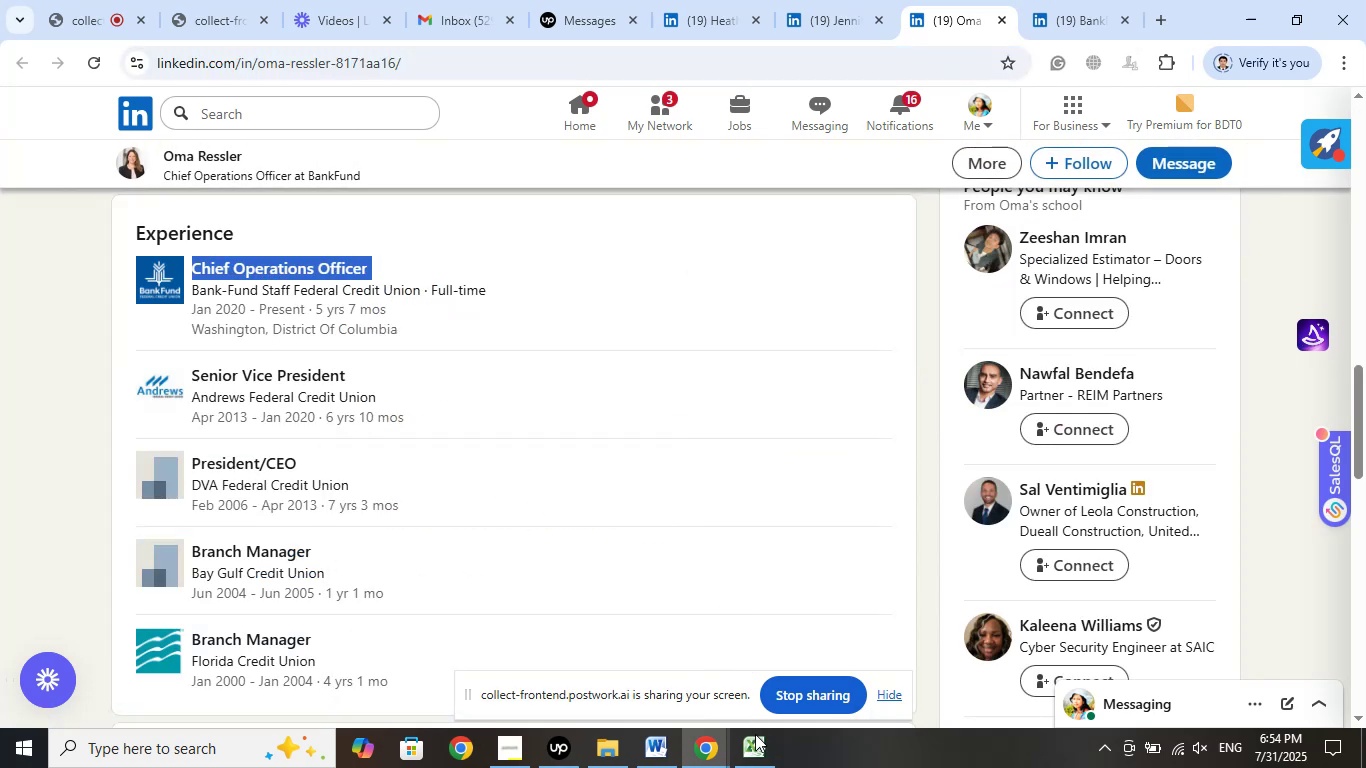 
left_click([753, 746])
 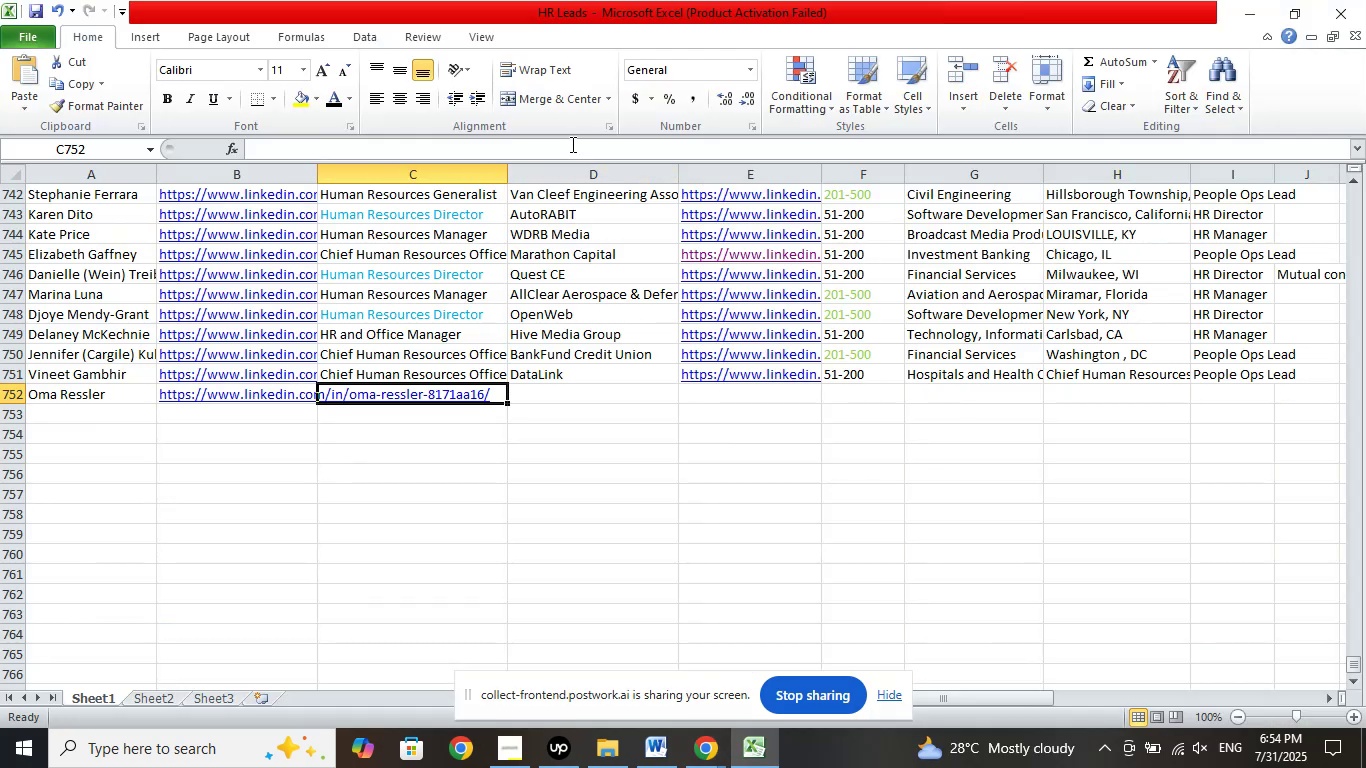 
left_click([572, 150])
 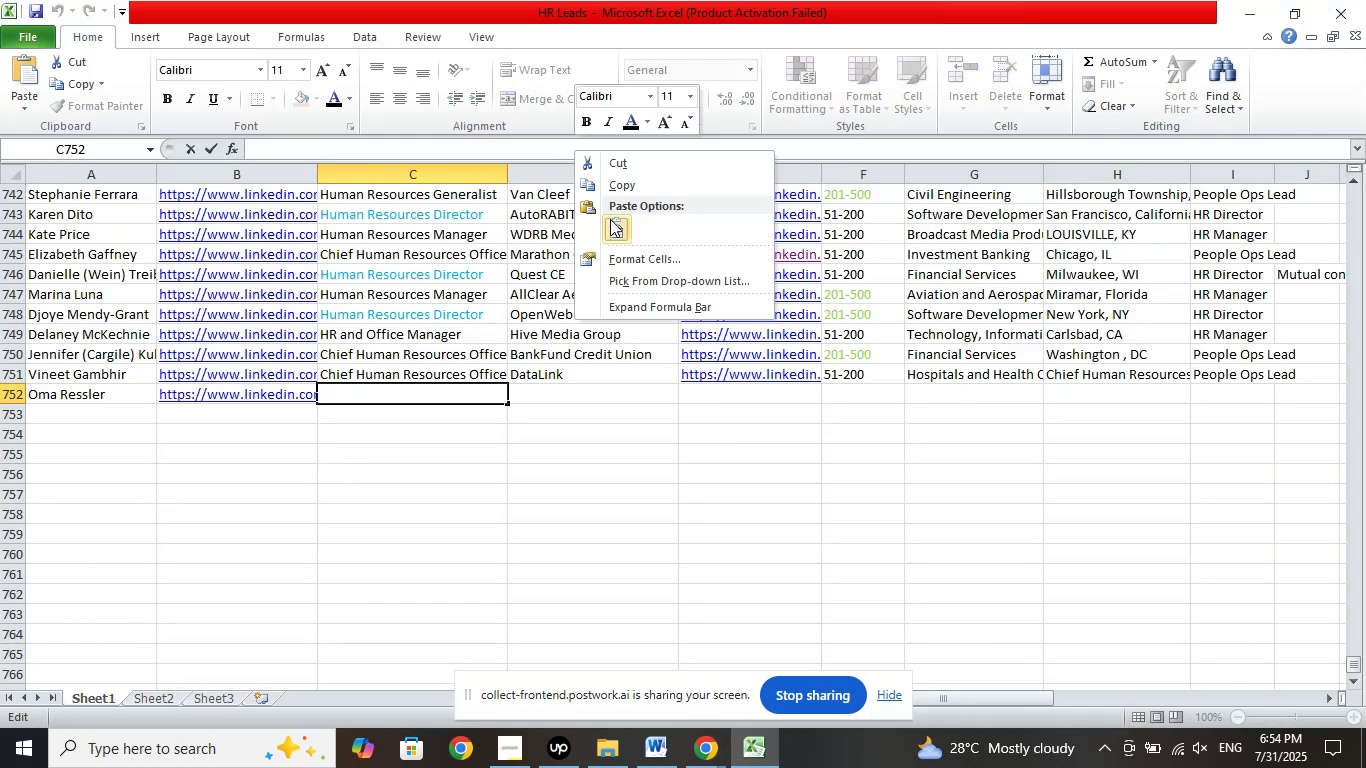 
left_click([614, 223])
 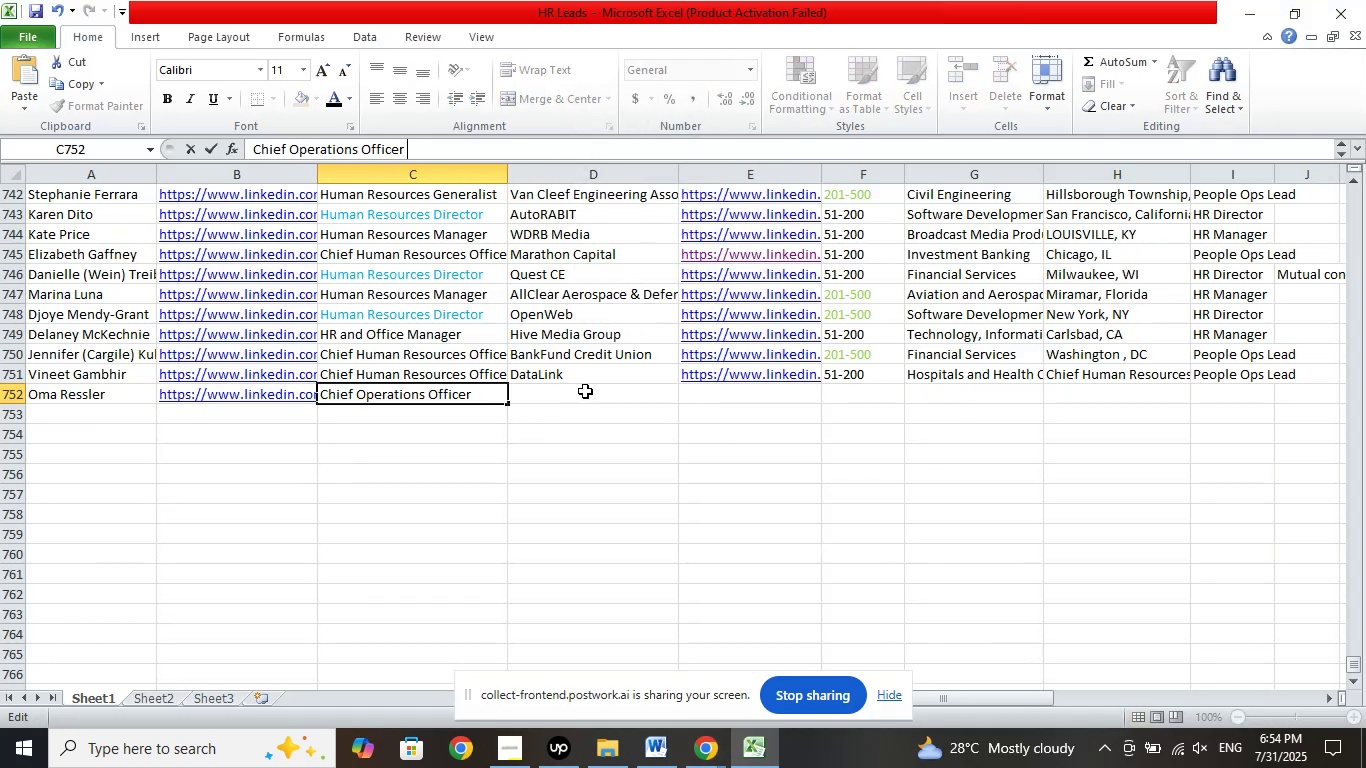 
left_click([585, 390])
 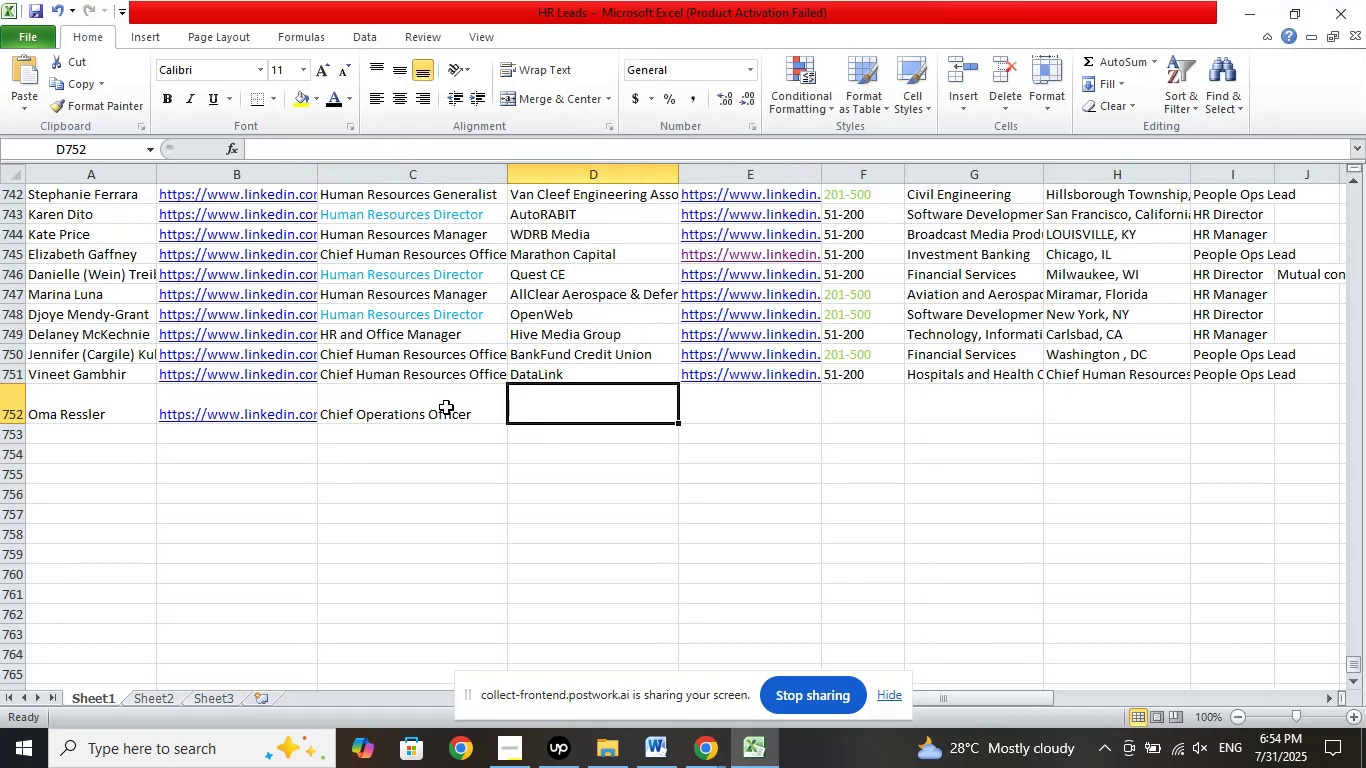 
left_click([446, 406])
 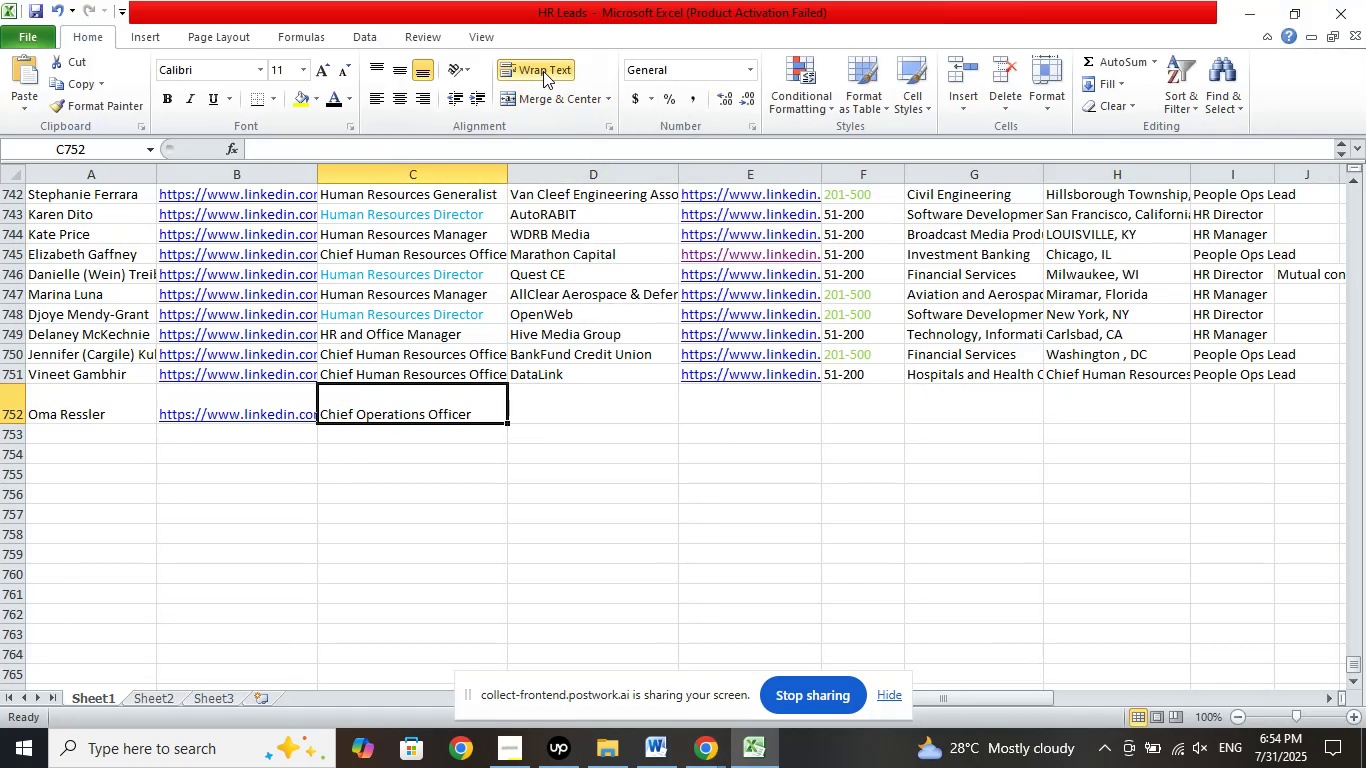 
left_click([545, 68])
 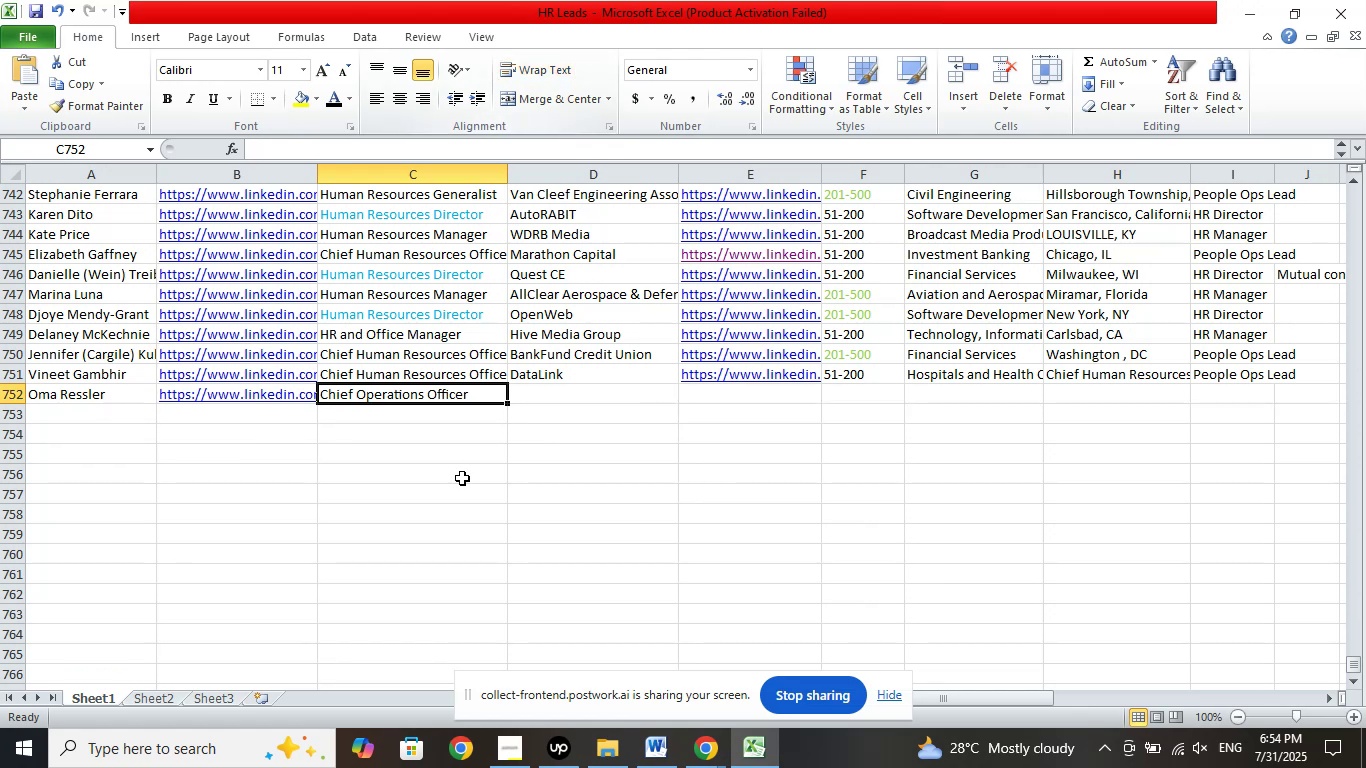 
left_click([461, 480])
 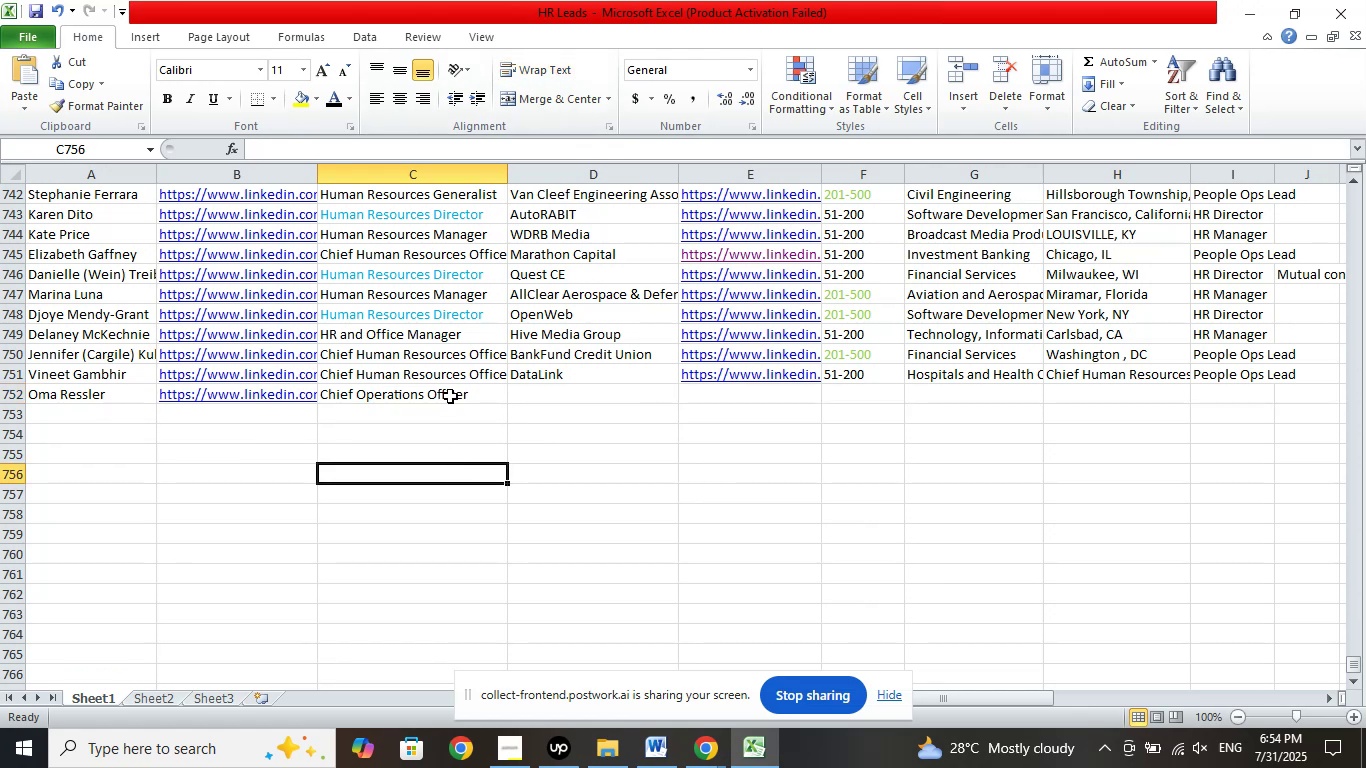 
double_click([450, 396])
 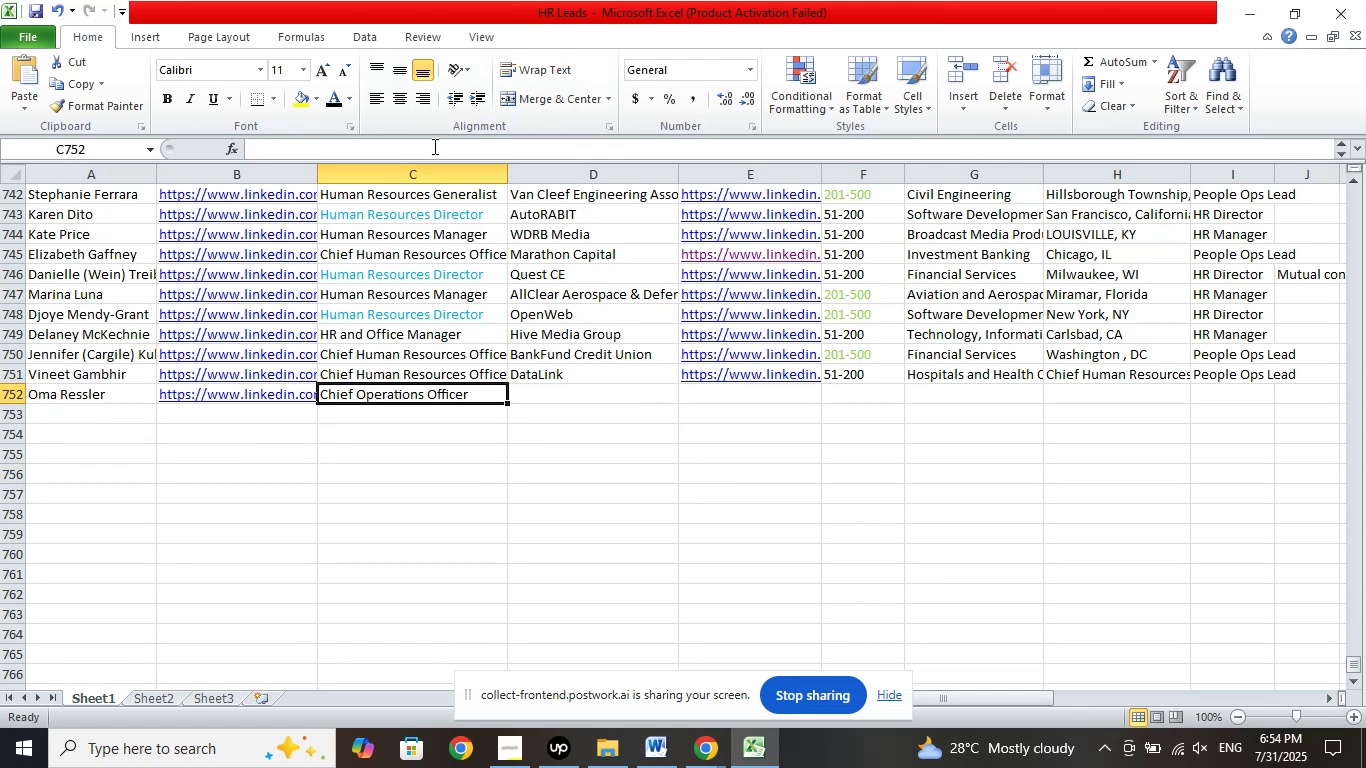 
left_click([433, 146])
 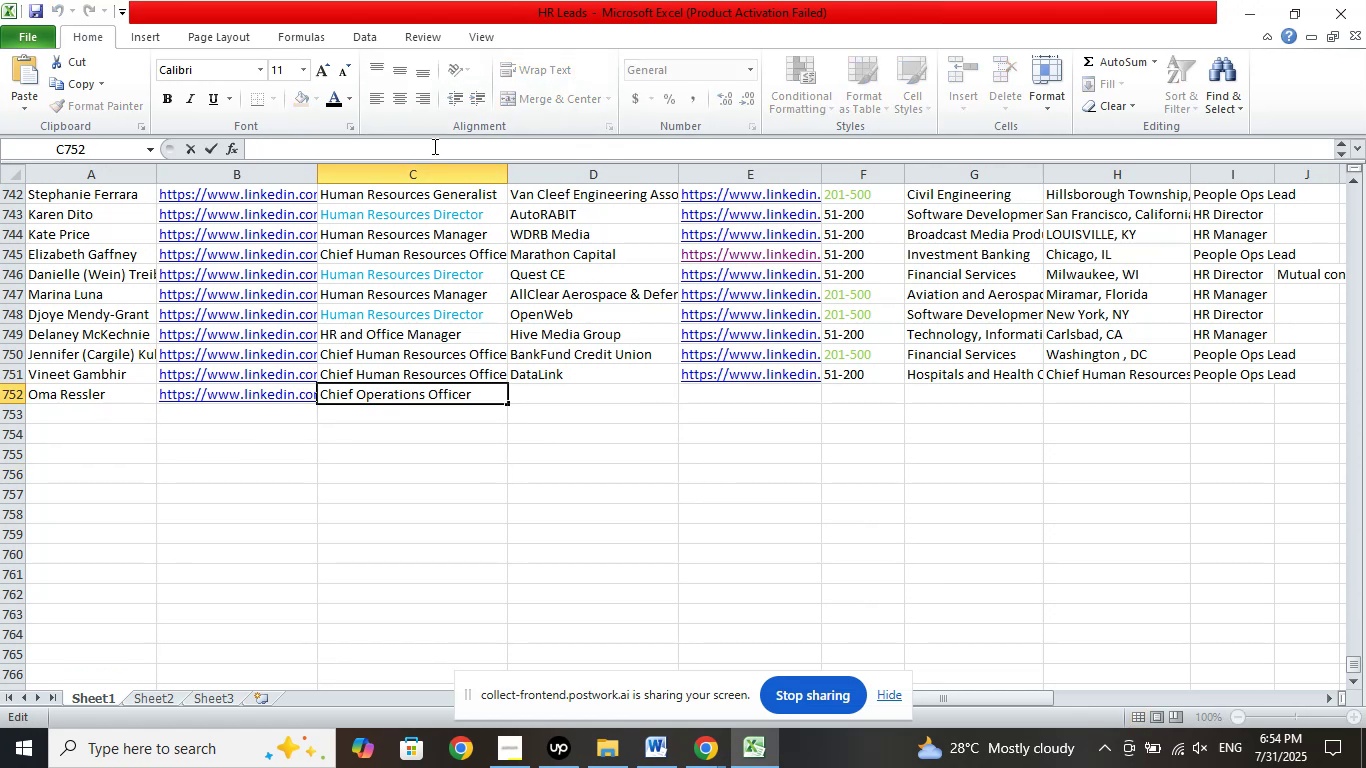 
key(Delete)
 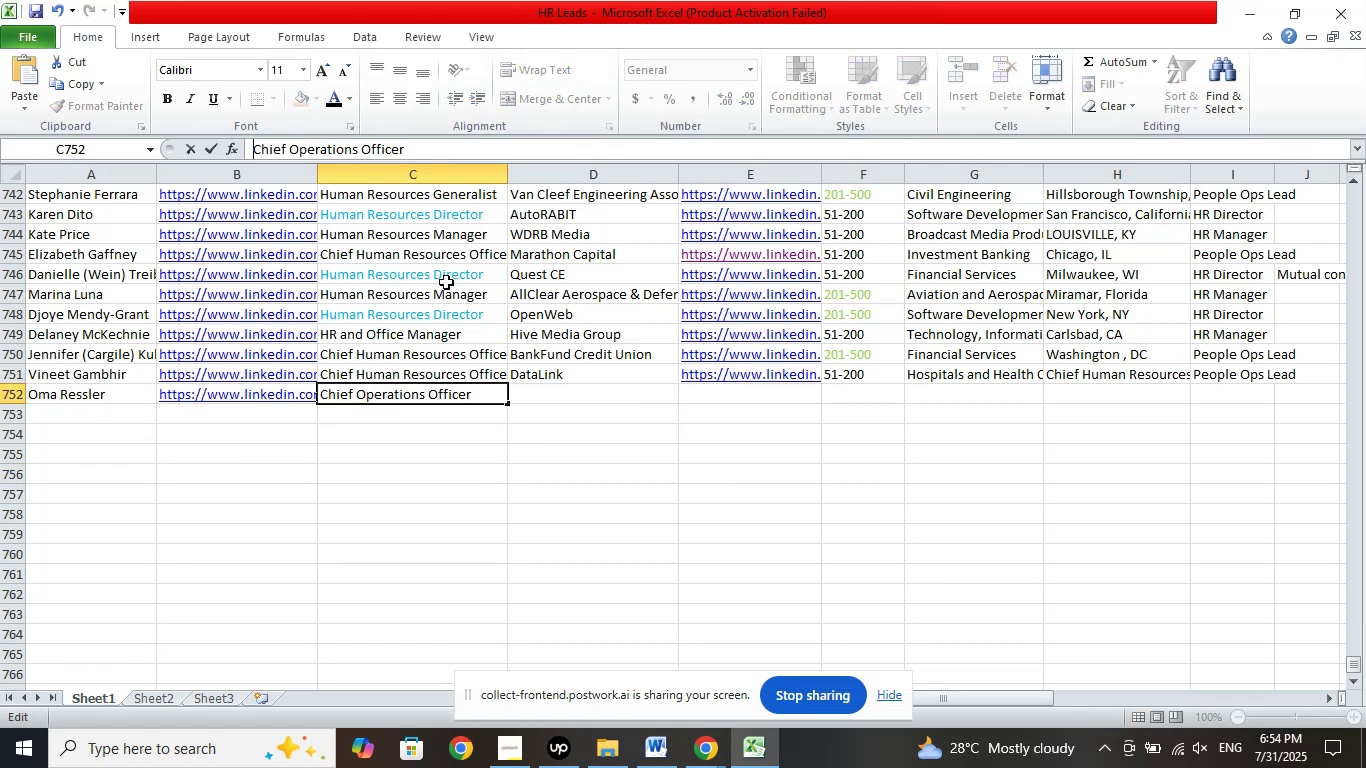 
left_click([543, 396])
 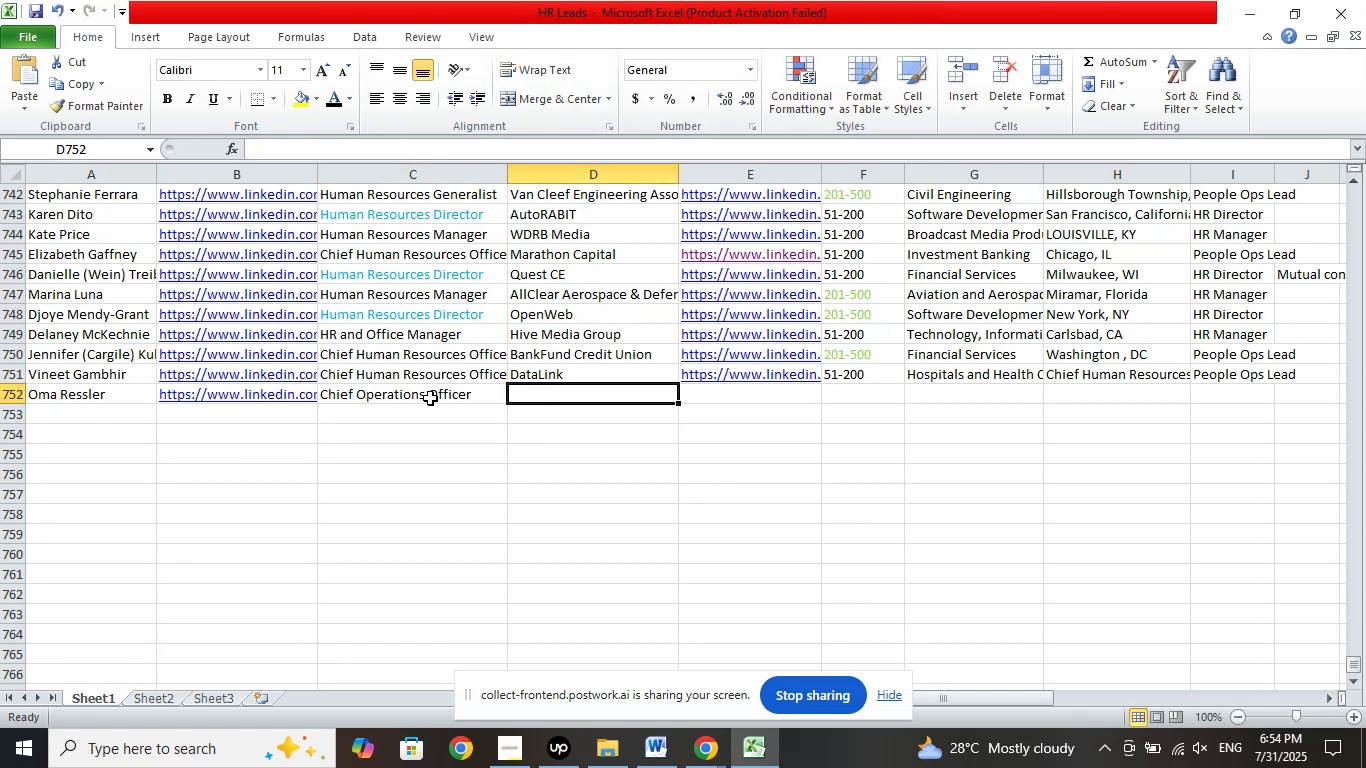 
left_click([430, 398])
 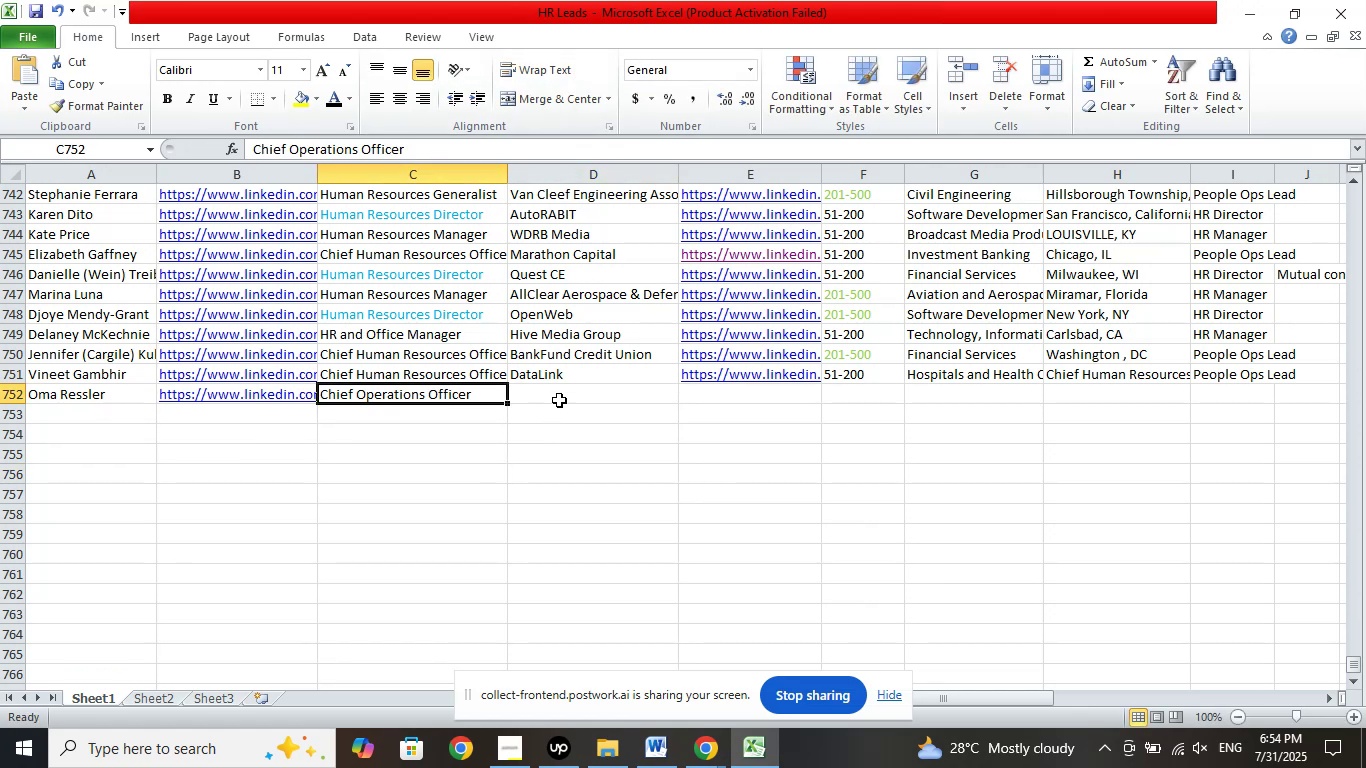 
left_click([565, 394])
 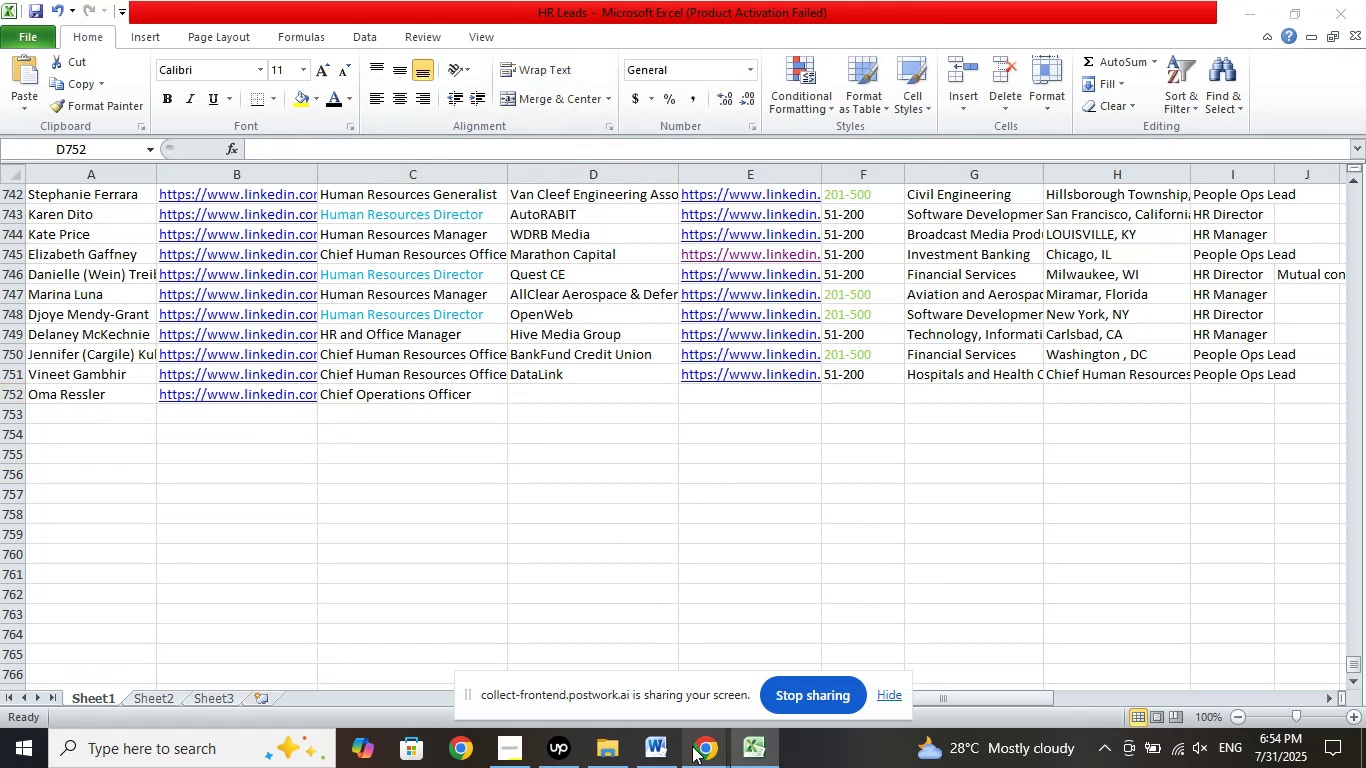 
double_click([598, 679])
 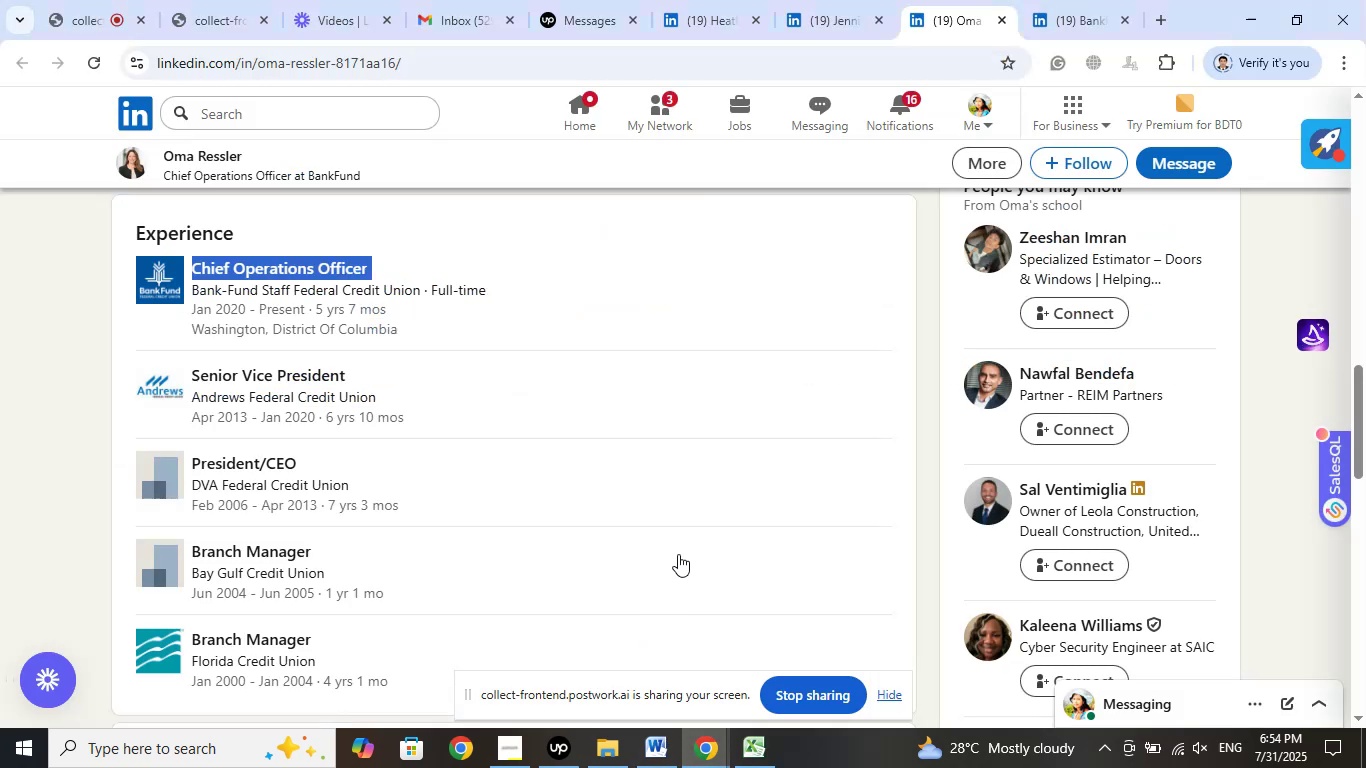 
scroll: coordinate [690, 510], scroll_direction: up, amount: 17.0
 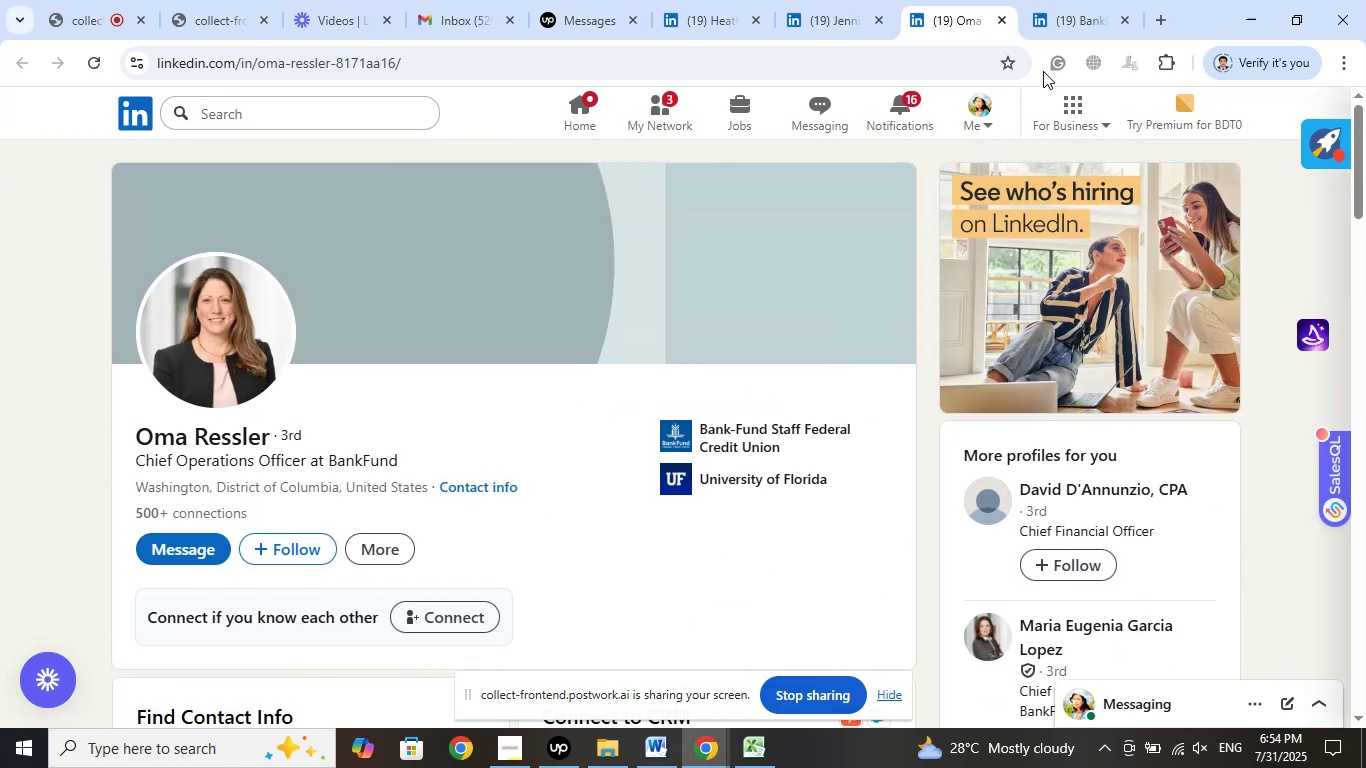 
left_click([1076, 13])
 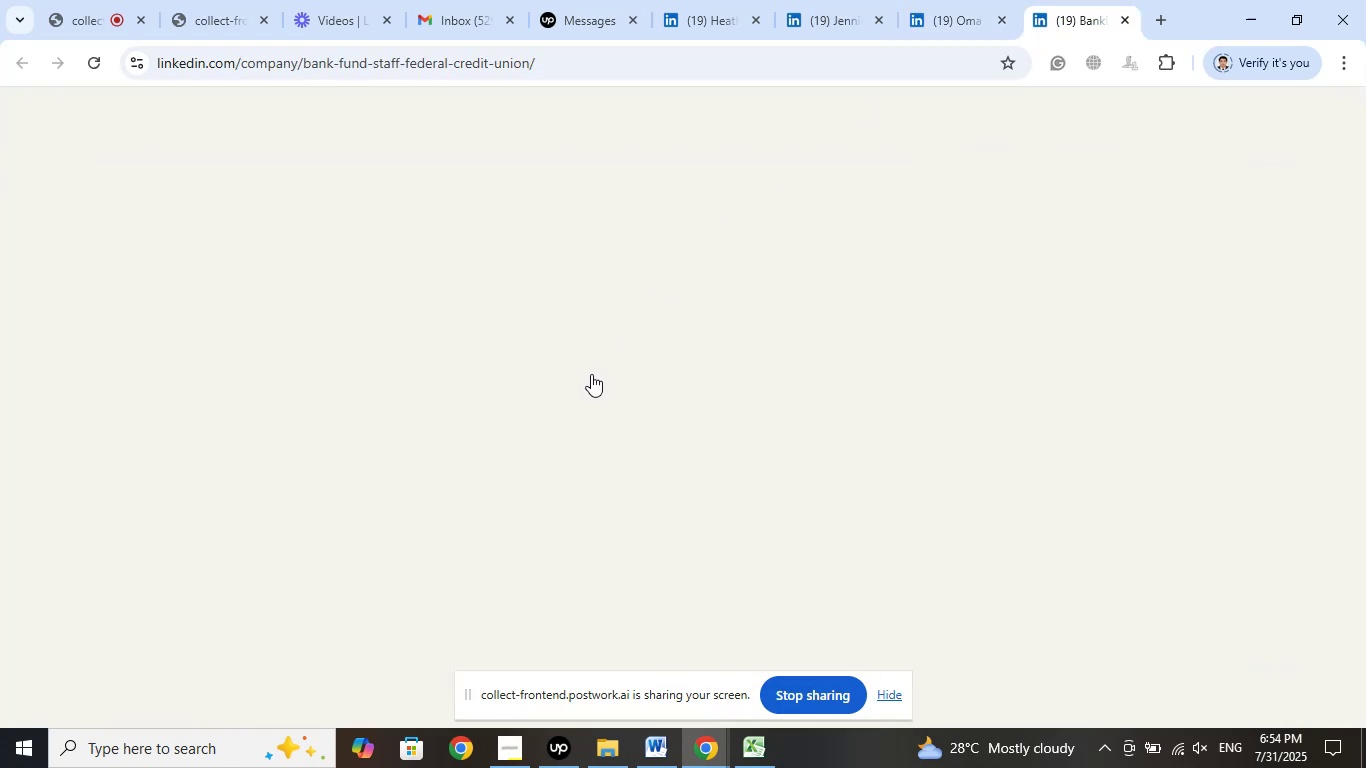 
mouse_move([663, 393])
 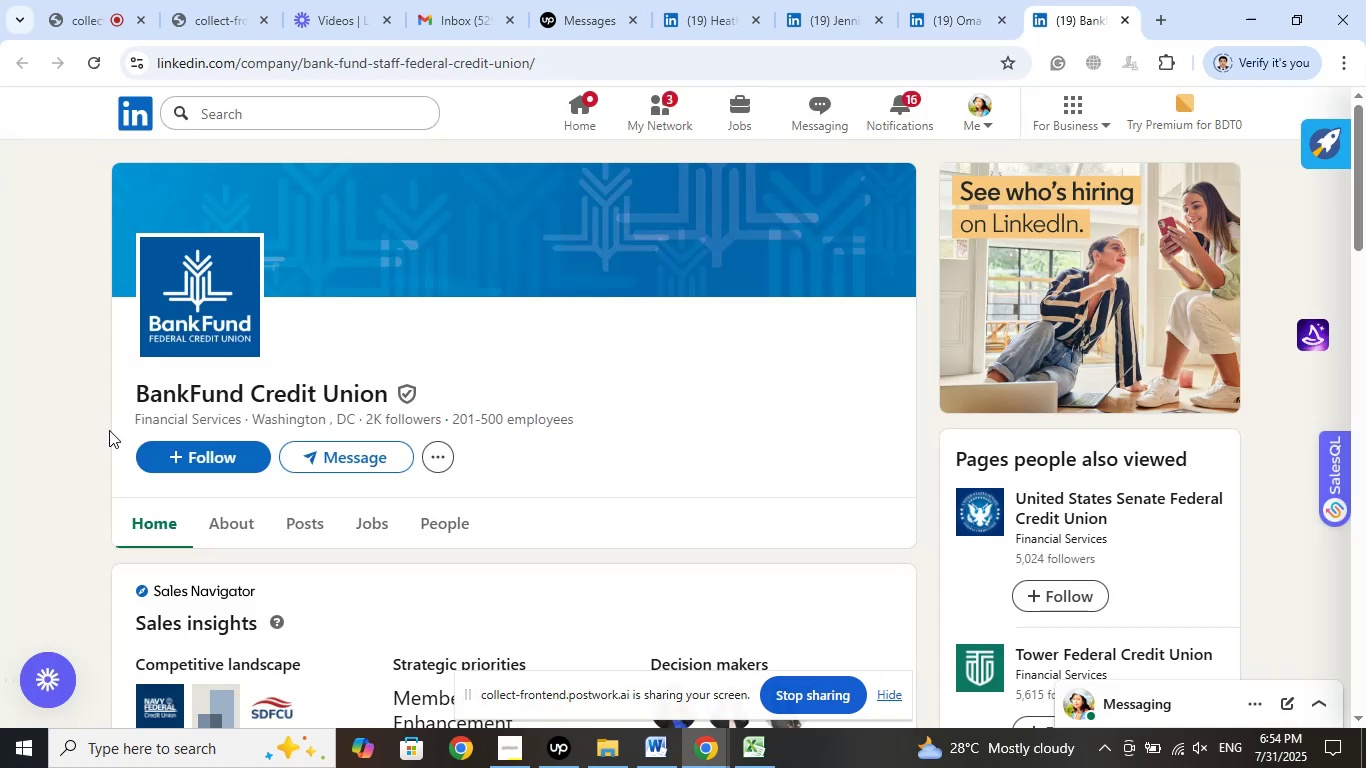 
left_click_drag(start_coordinate=[128, 391], to_coordinate=[390, 390])
 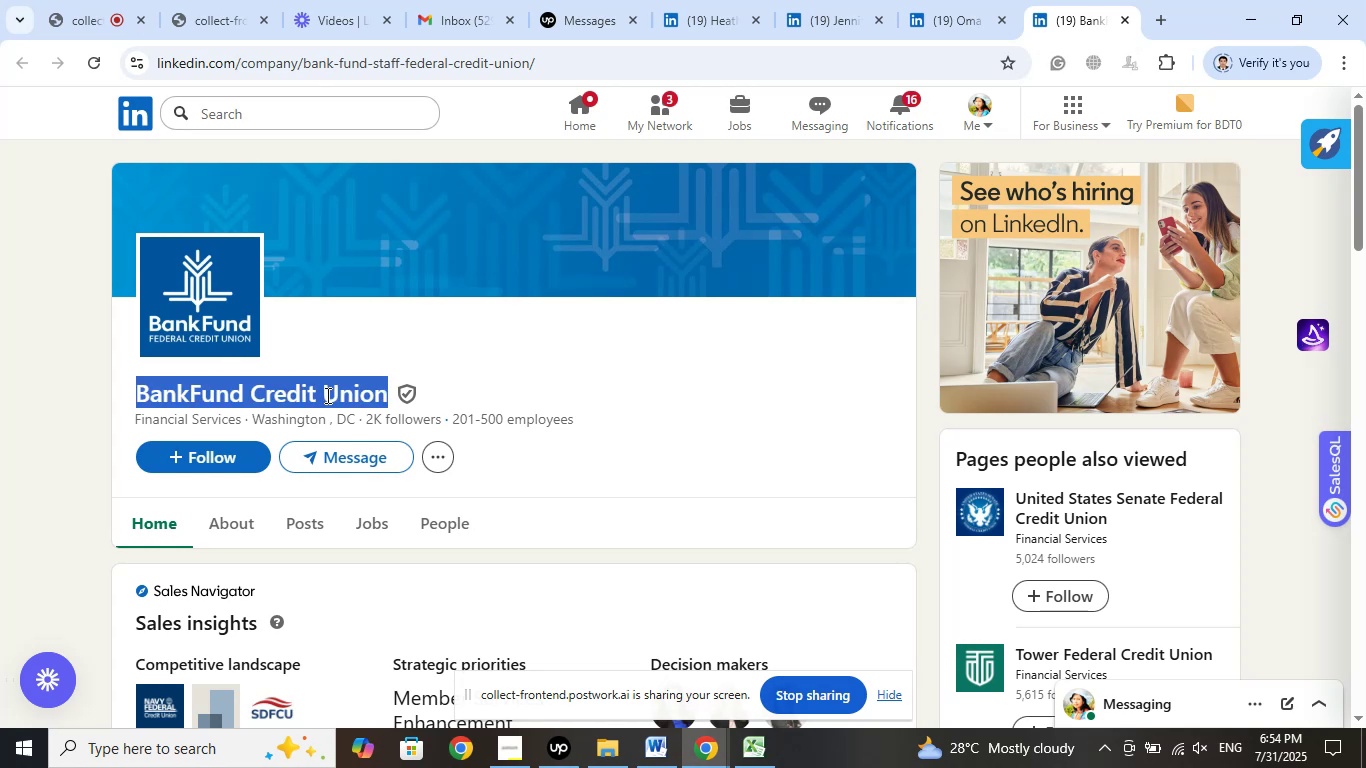 
right_click([326, 395])
 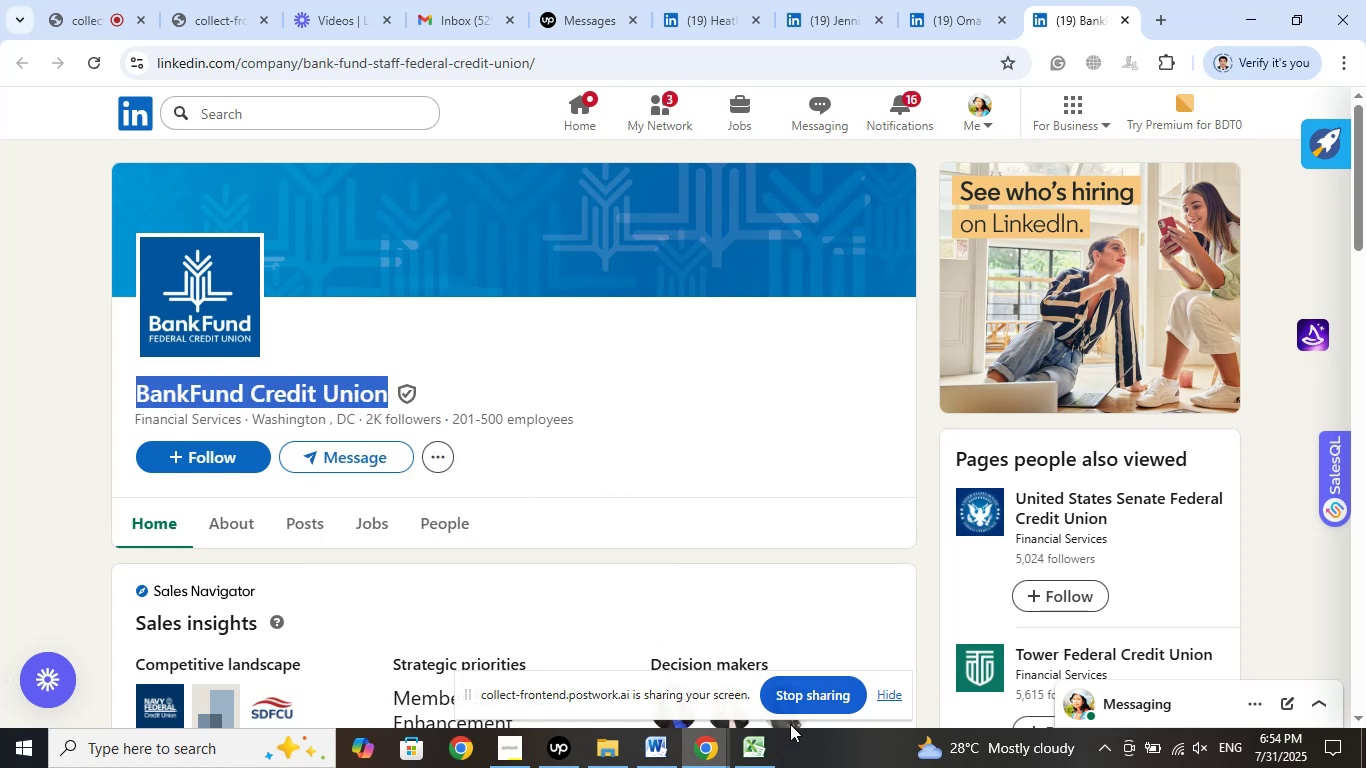 
left_click([744, 750])
 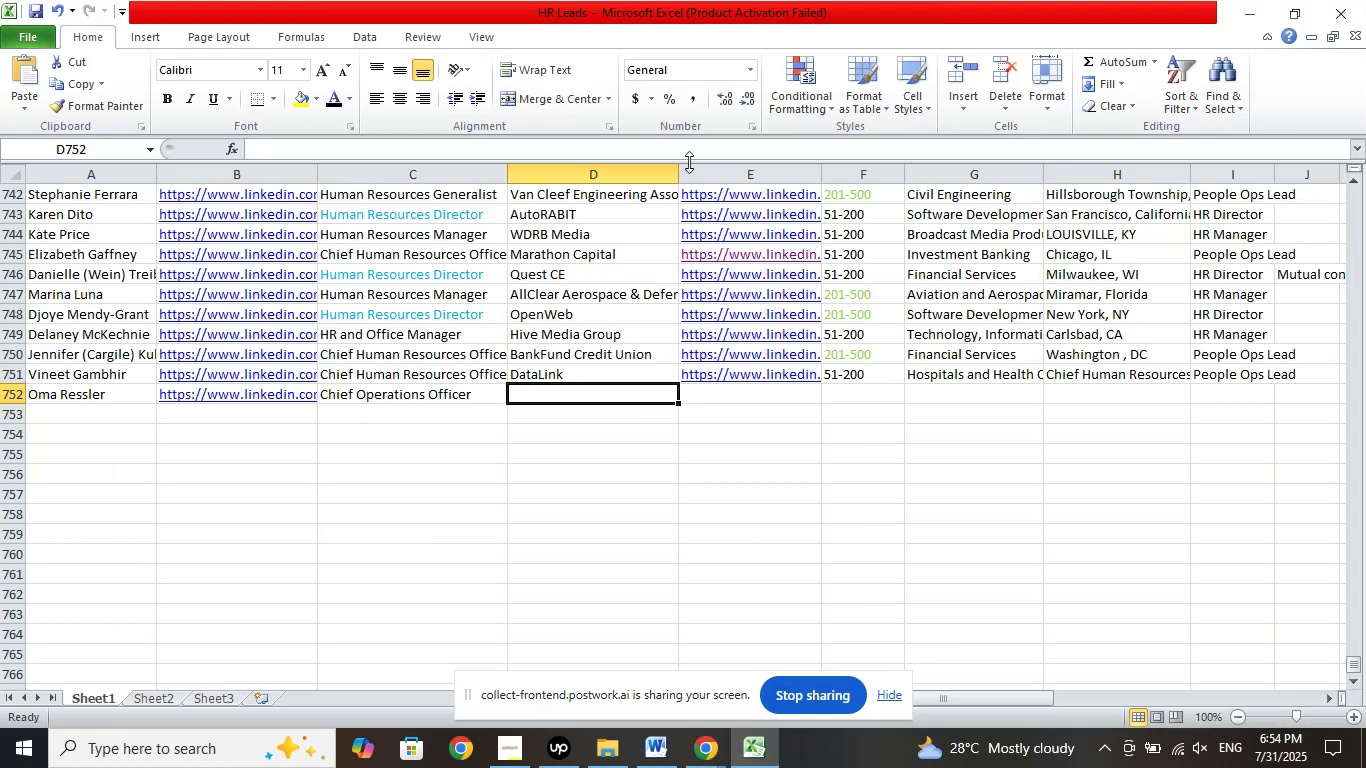 
left_click([694, 151])
 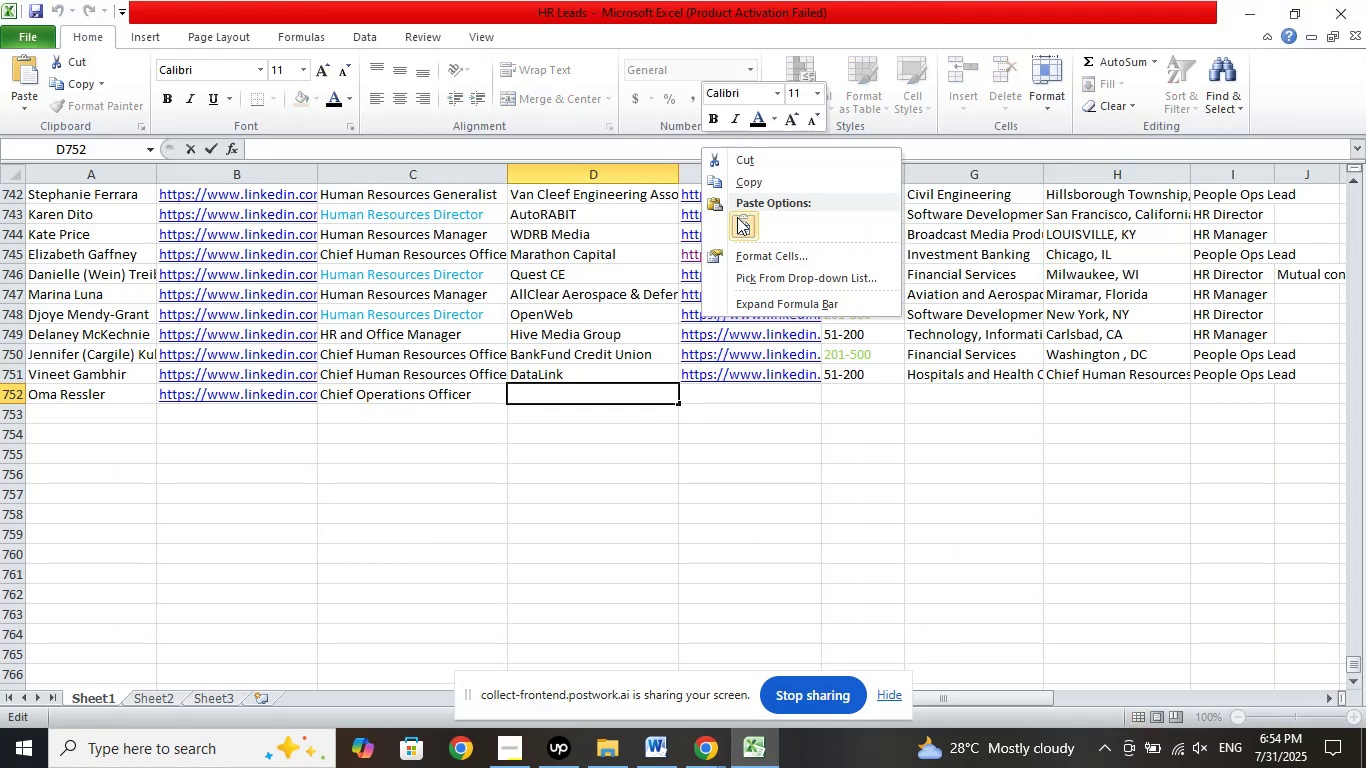 
left_click([750, 230])
 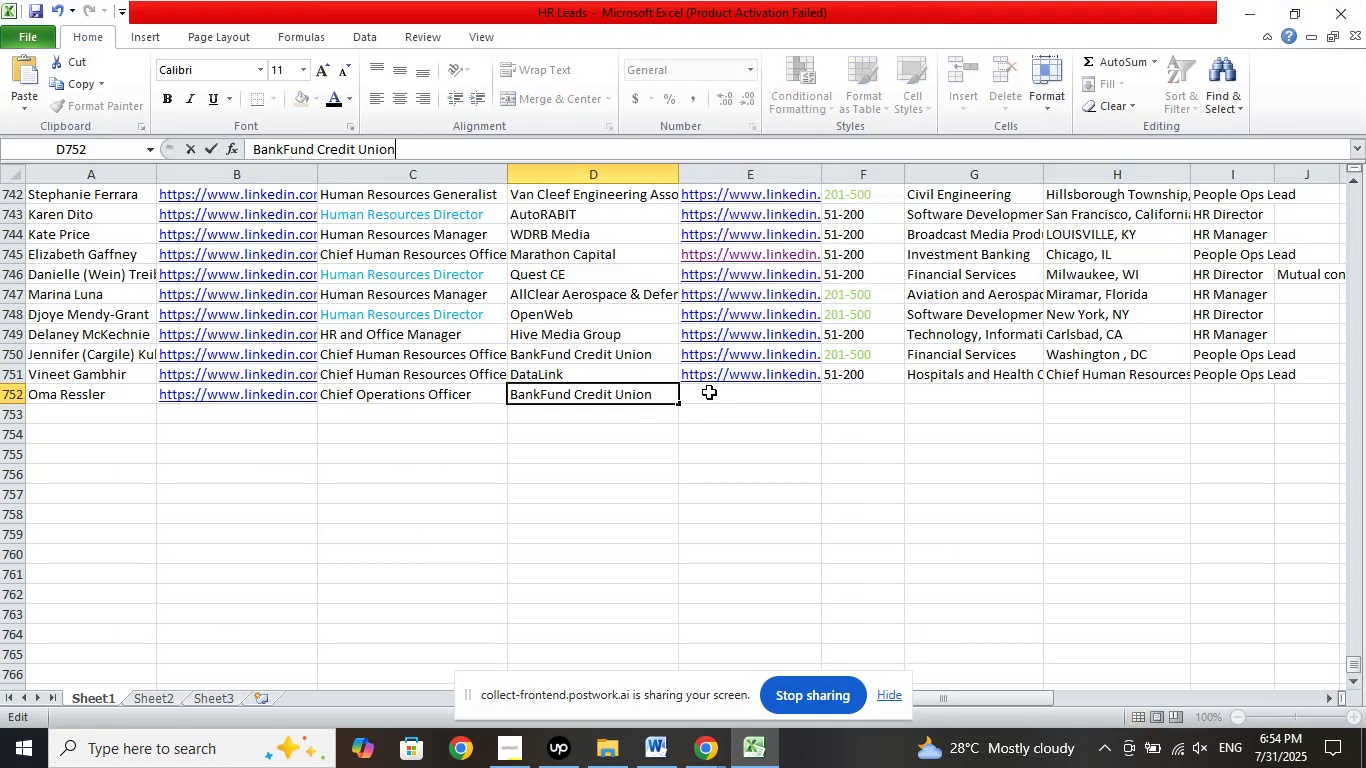 
left_click([709, 392])
 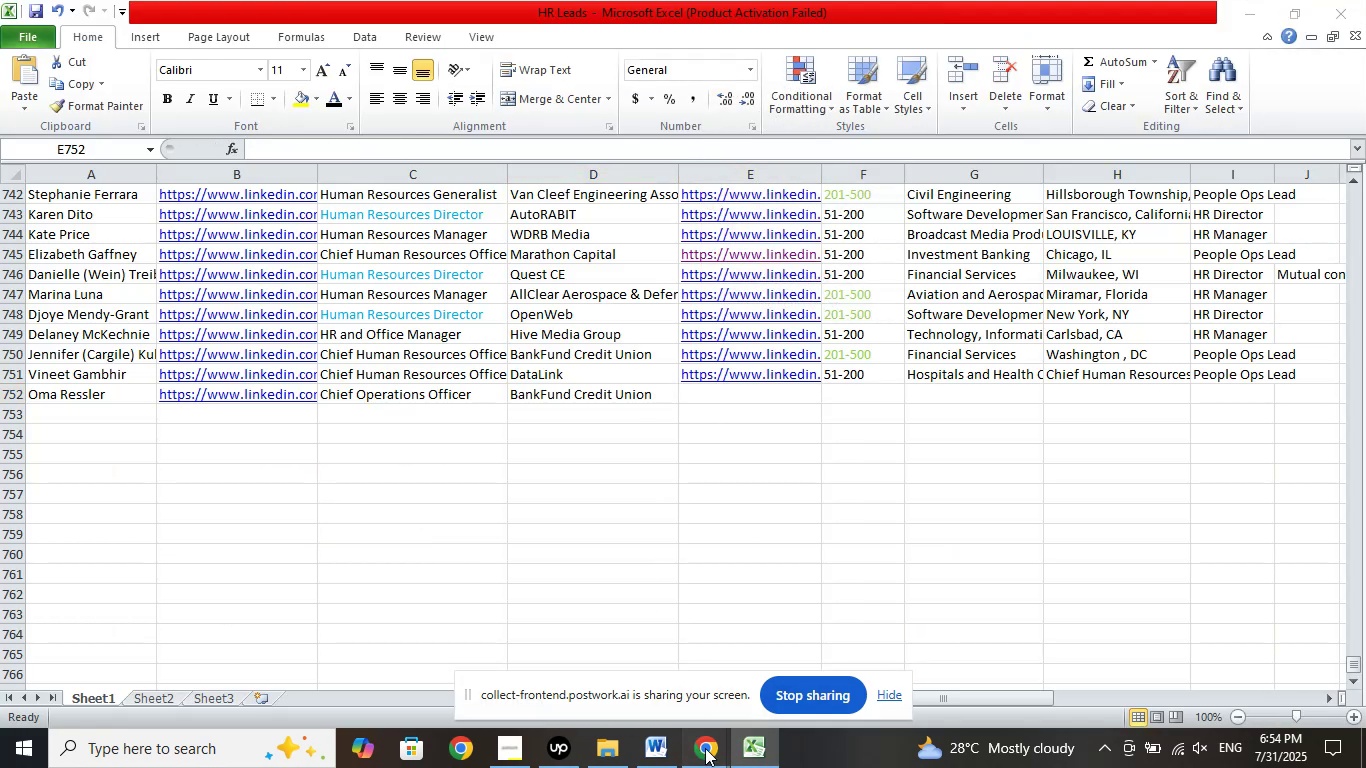 
double_click([616, 690])
 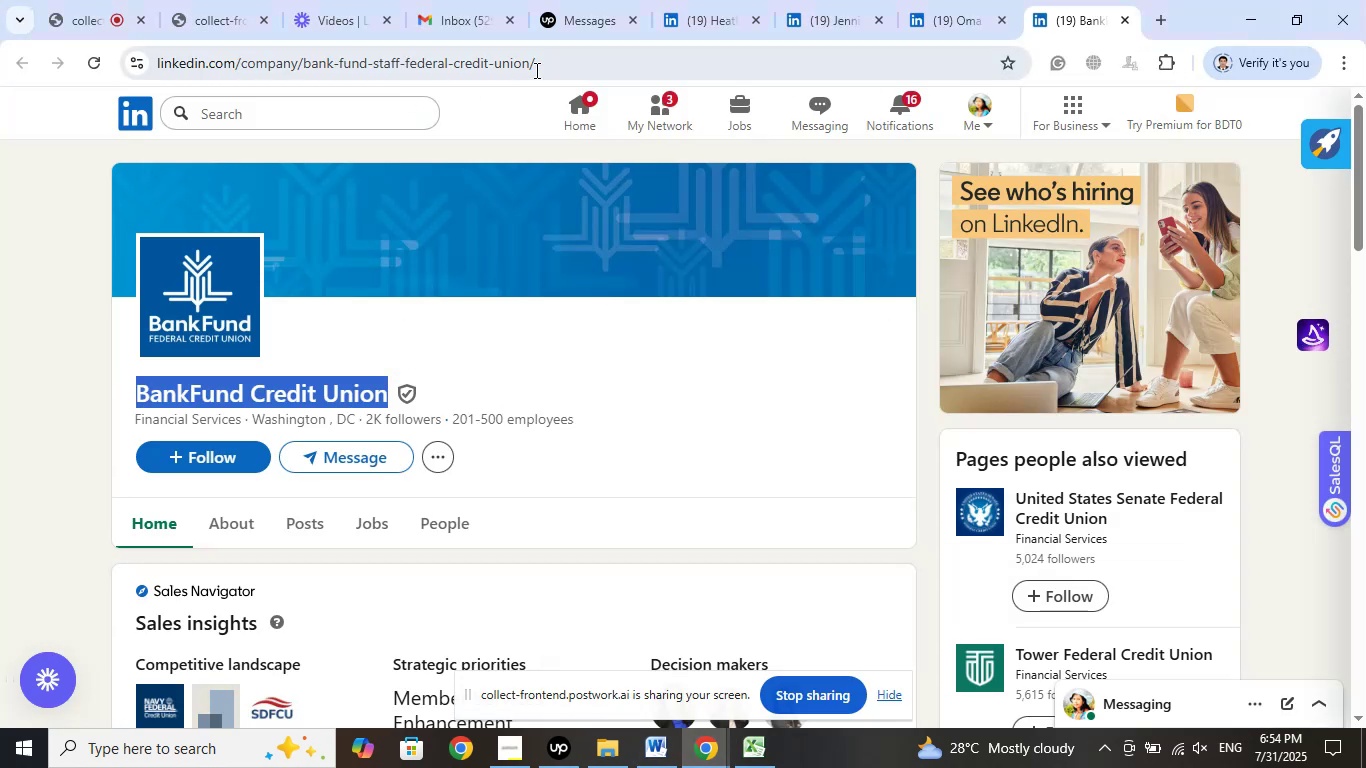 
left_click([545, 61])
 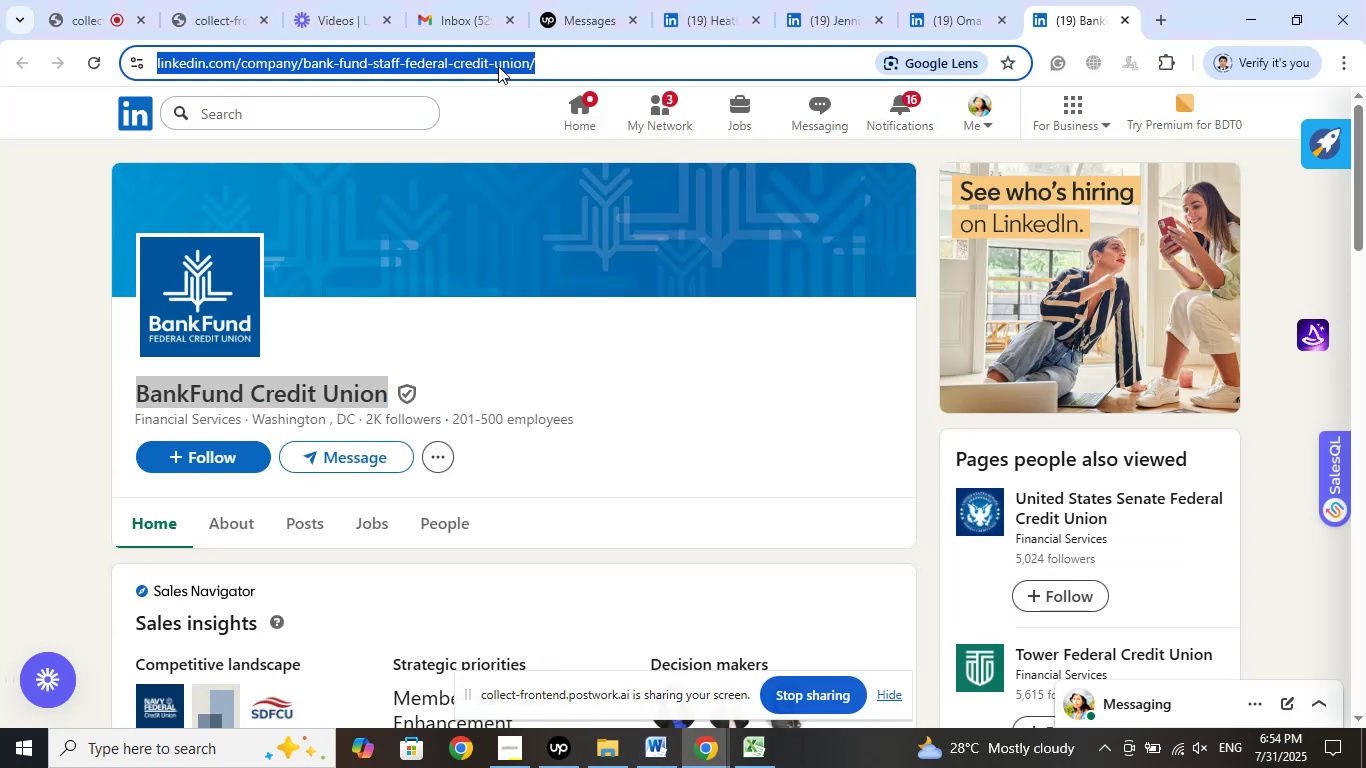 
right_click([496, 65])
 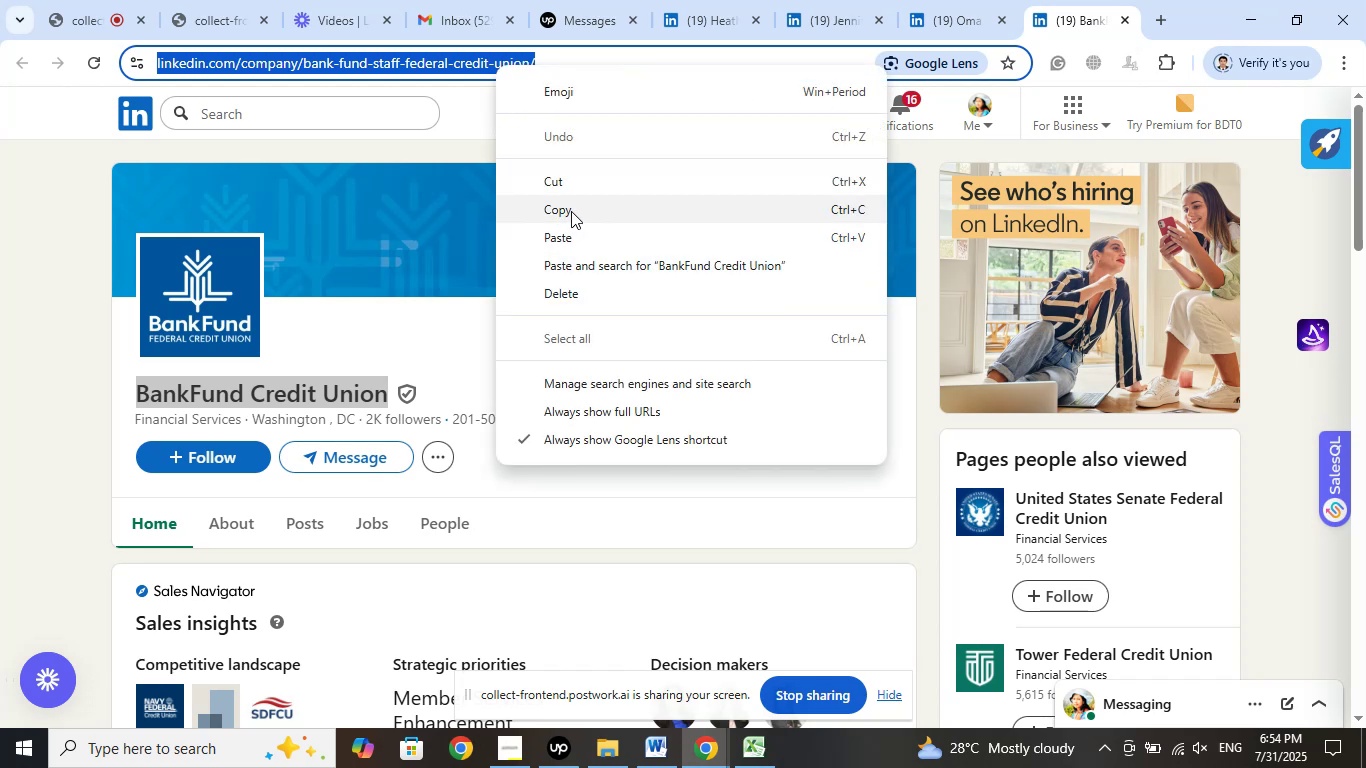 
left_click([573, 209])
 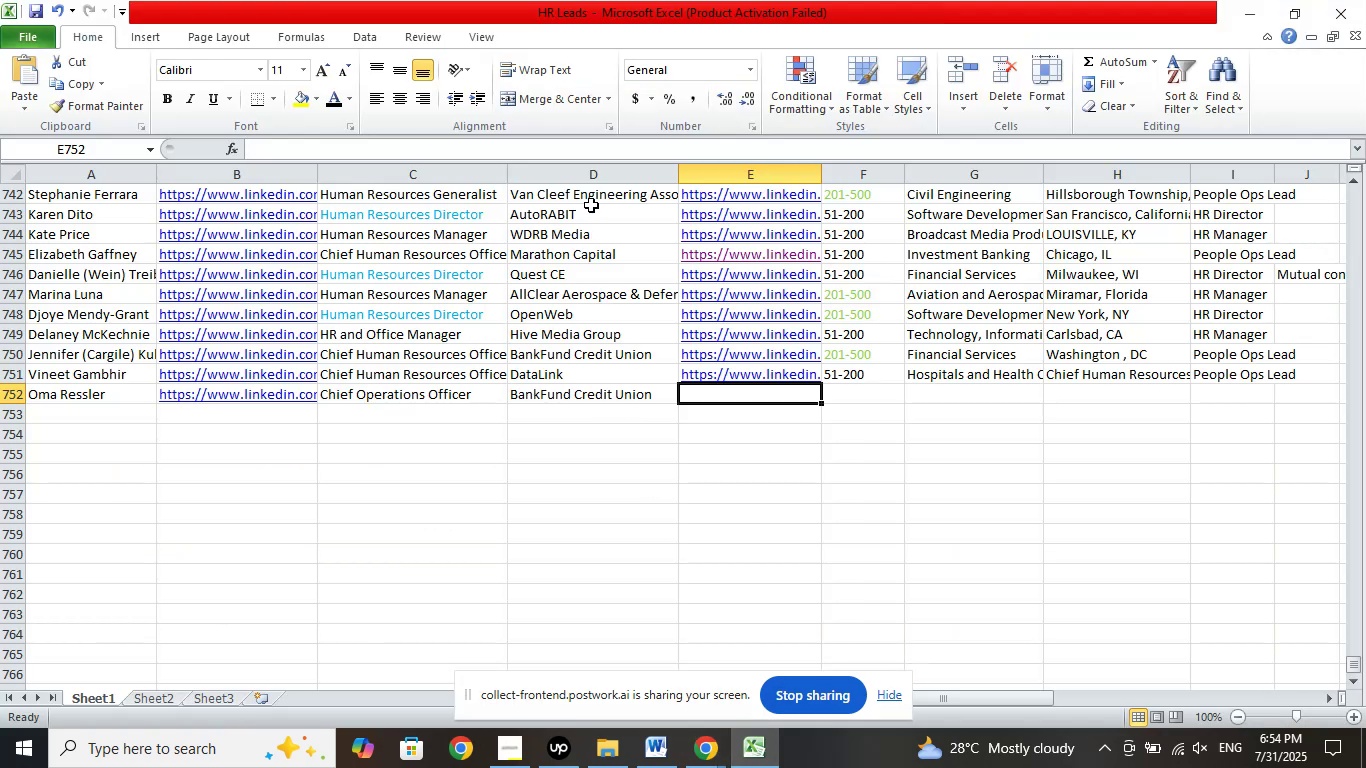 
left_click_drag(start_coordinate=[543, 146], to_coordinate=[545, 152])
 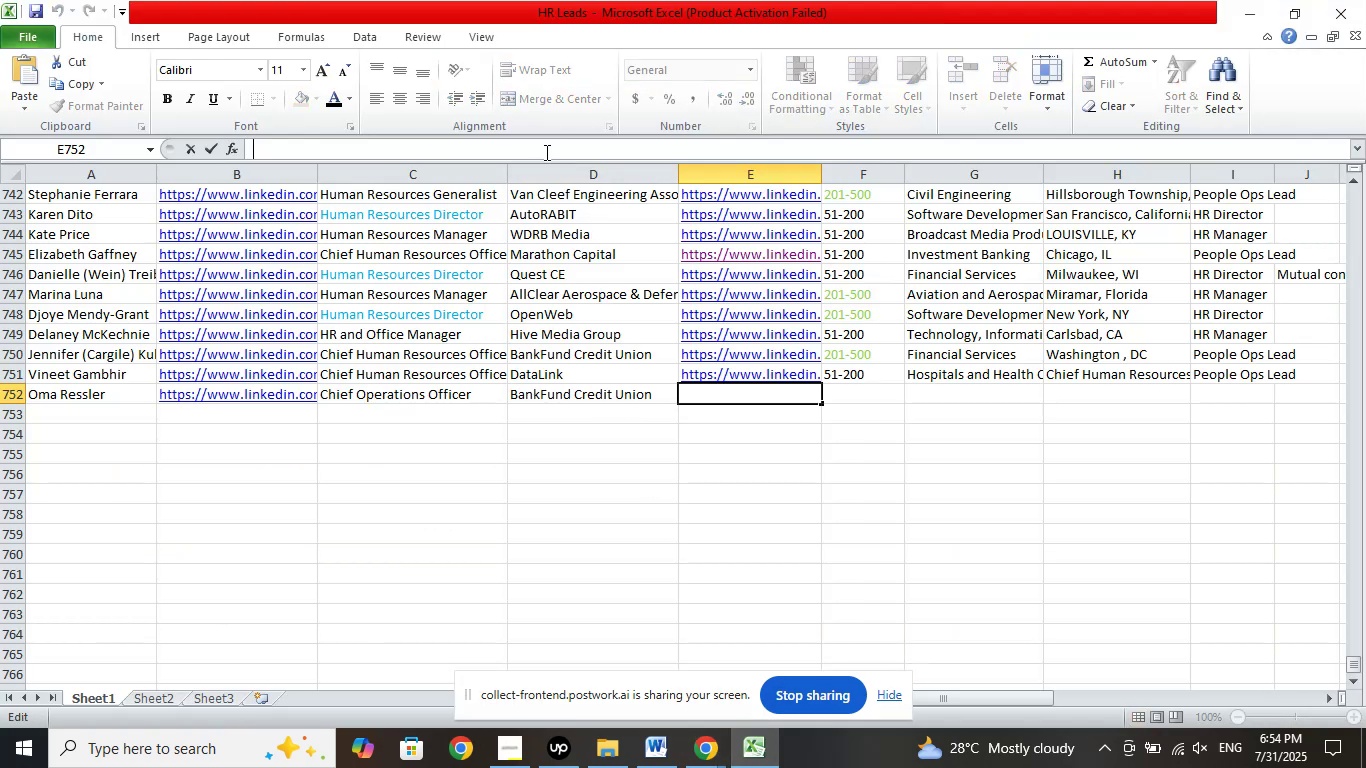 
right_click([545, 152])
 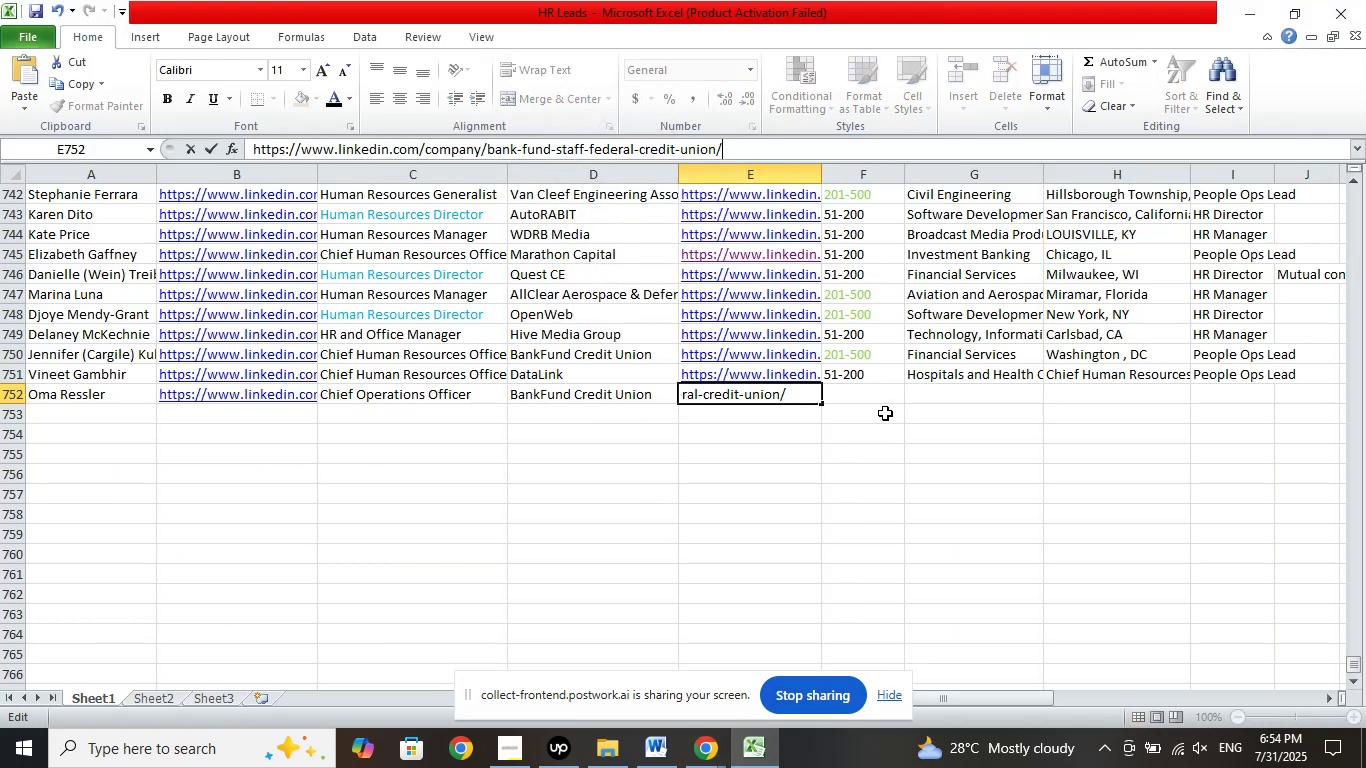 
left_click([873, 392])
 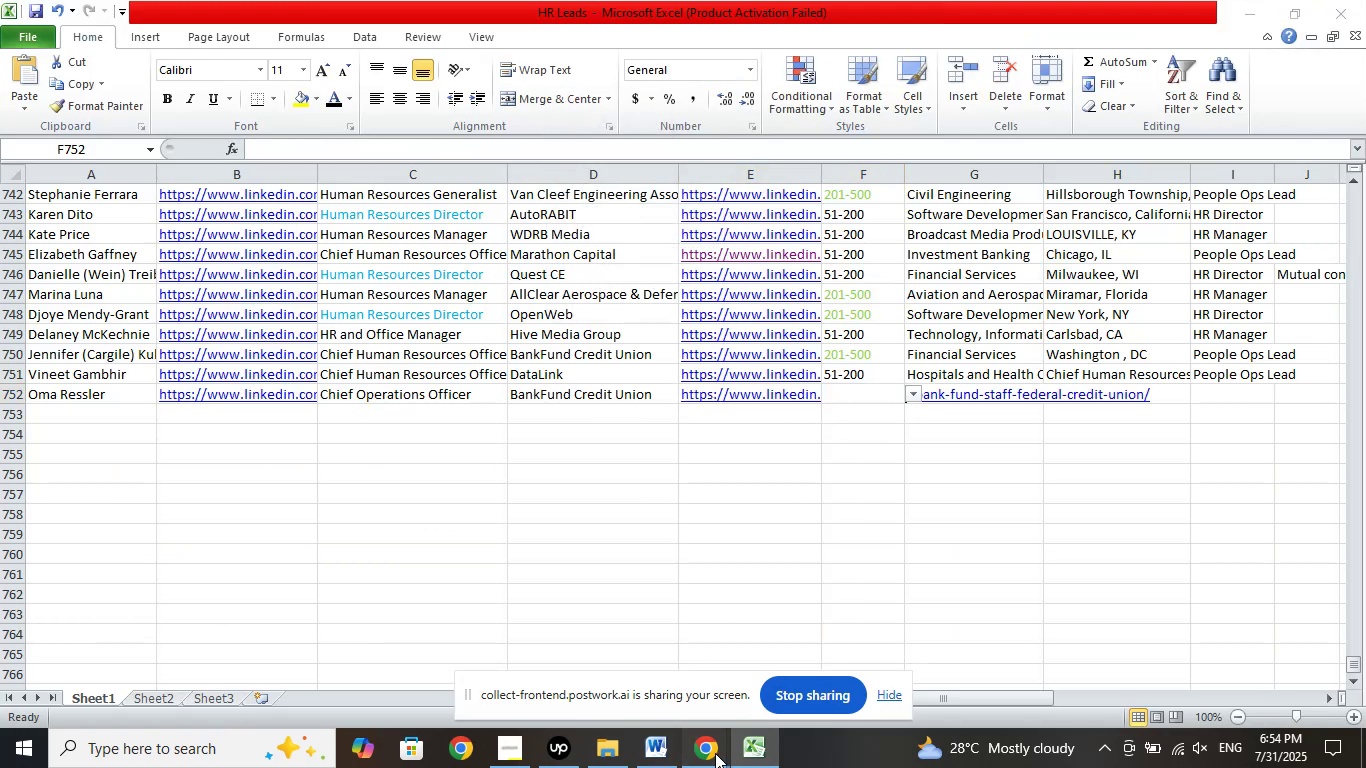 
double_click([587, 669])
 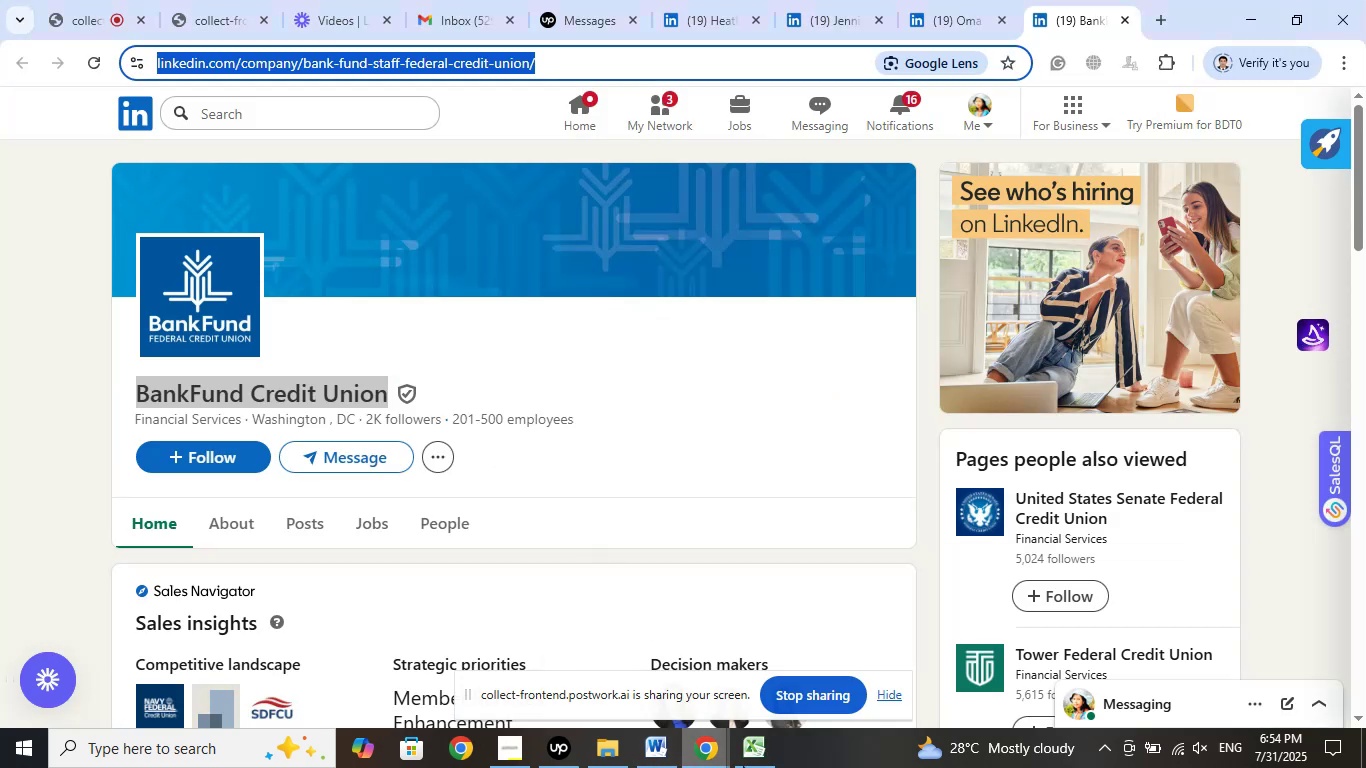 
left_click([763, 745])
 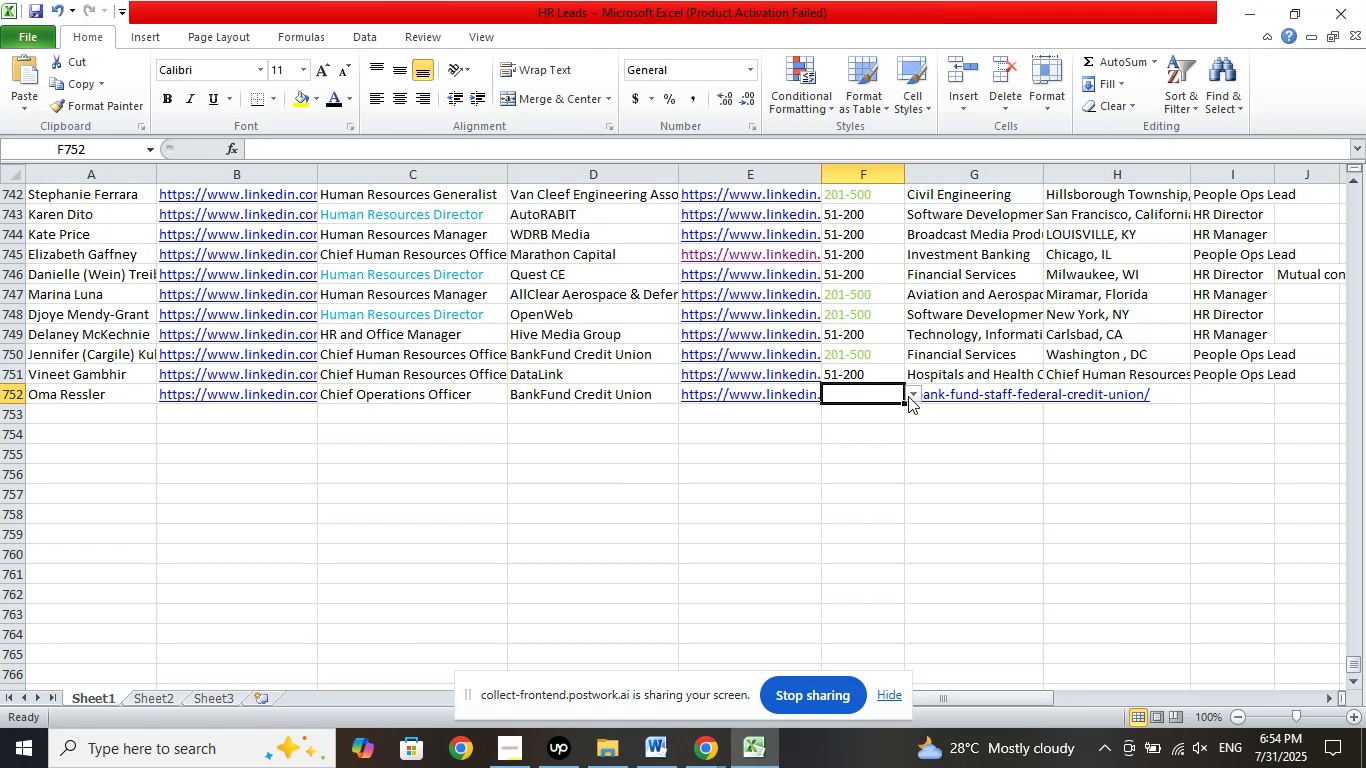 
left_click([908, 396])
 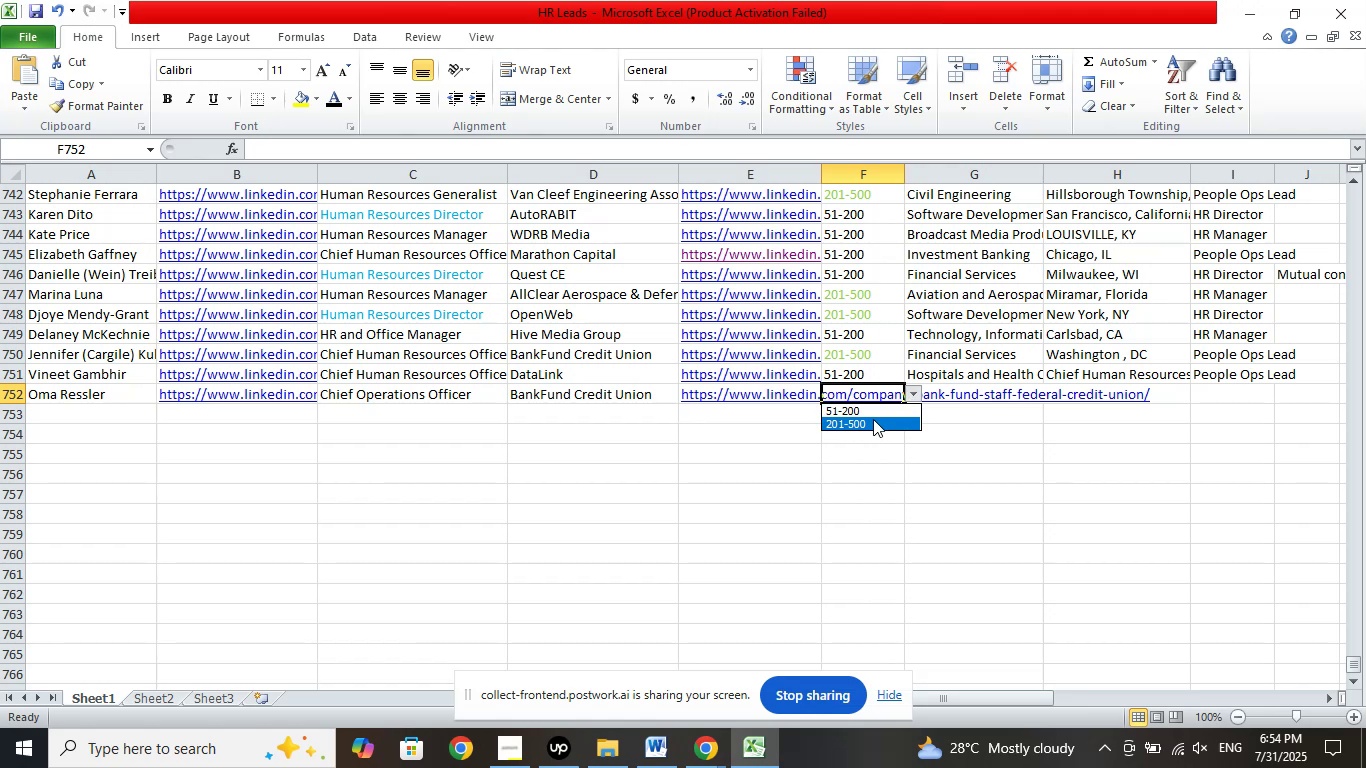 
left_click([873, 420])
 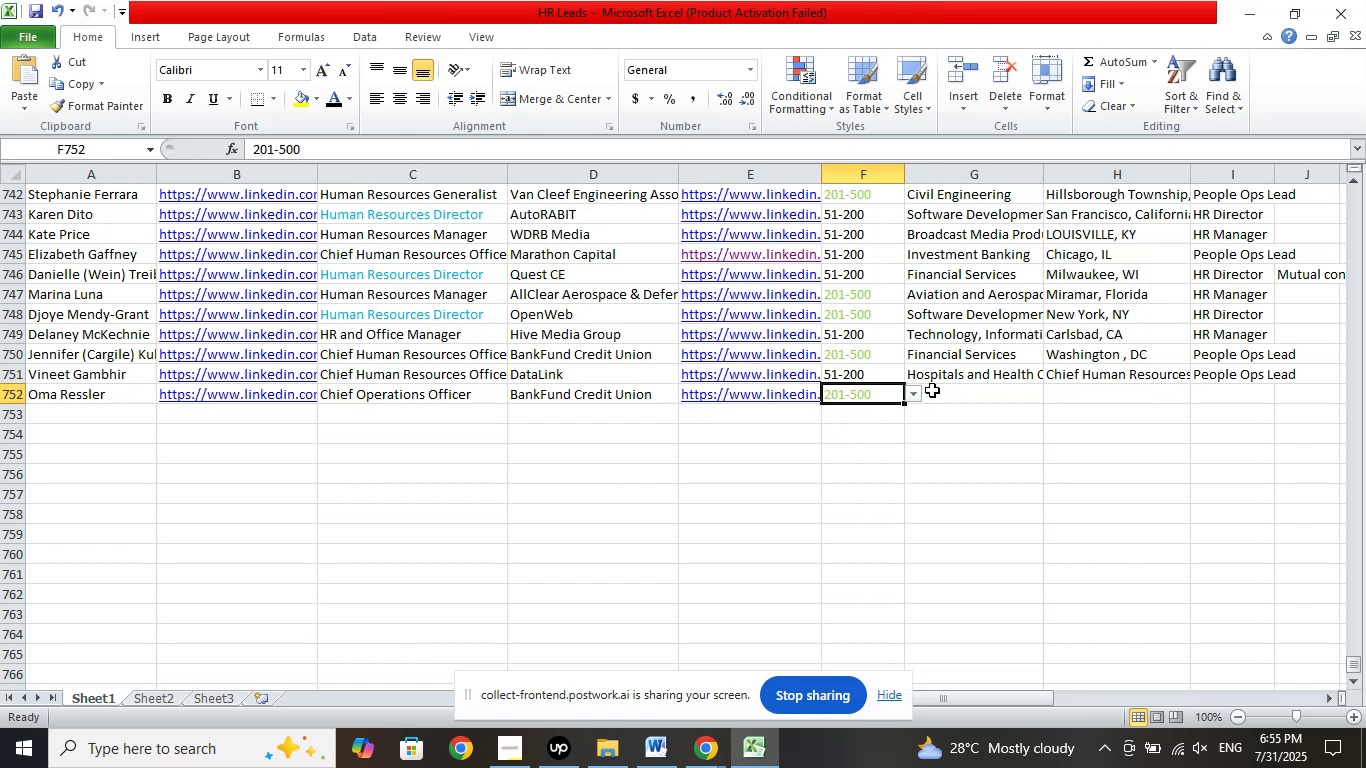 
left_click([938, 390])
 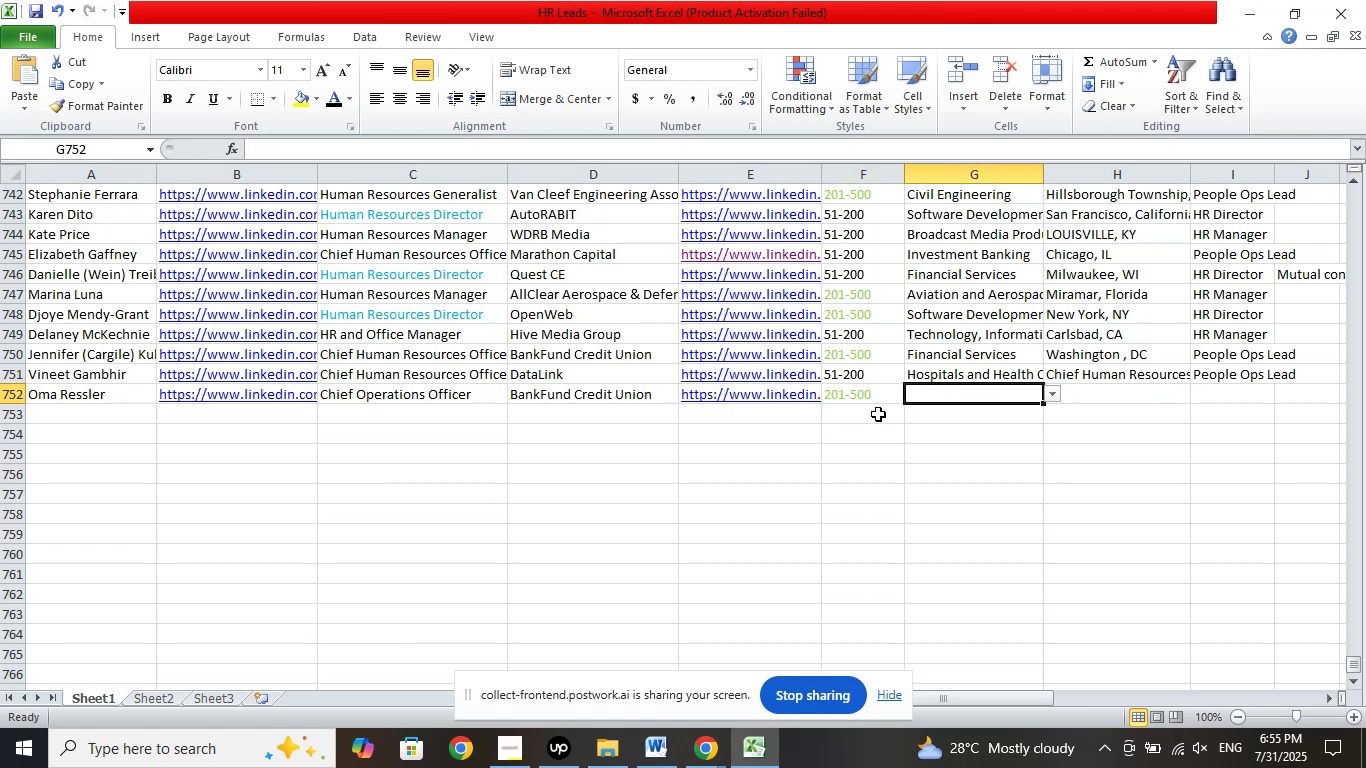 
wait(5.04)
 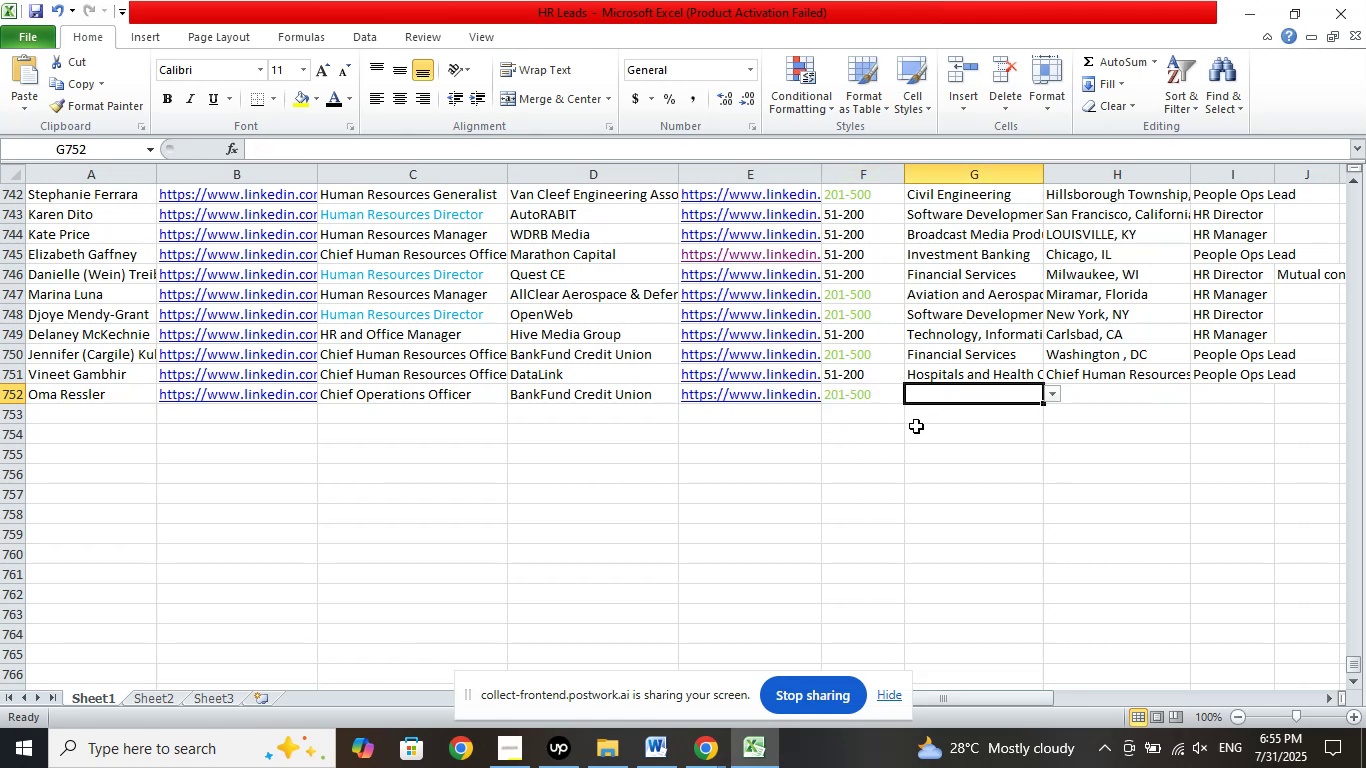 
left_click([717, 746])
 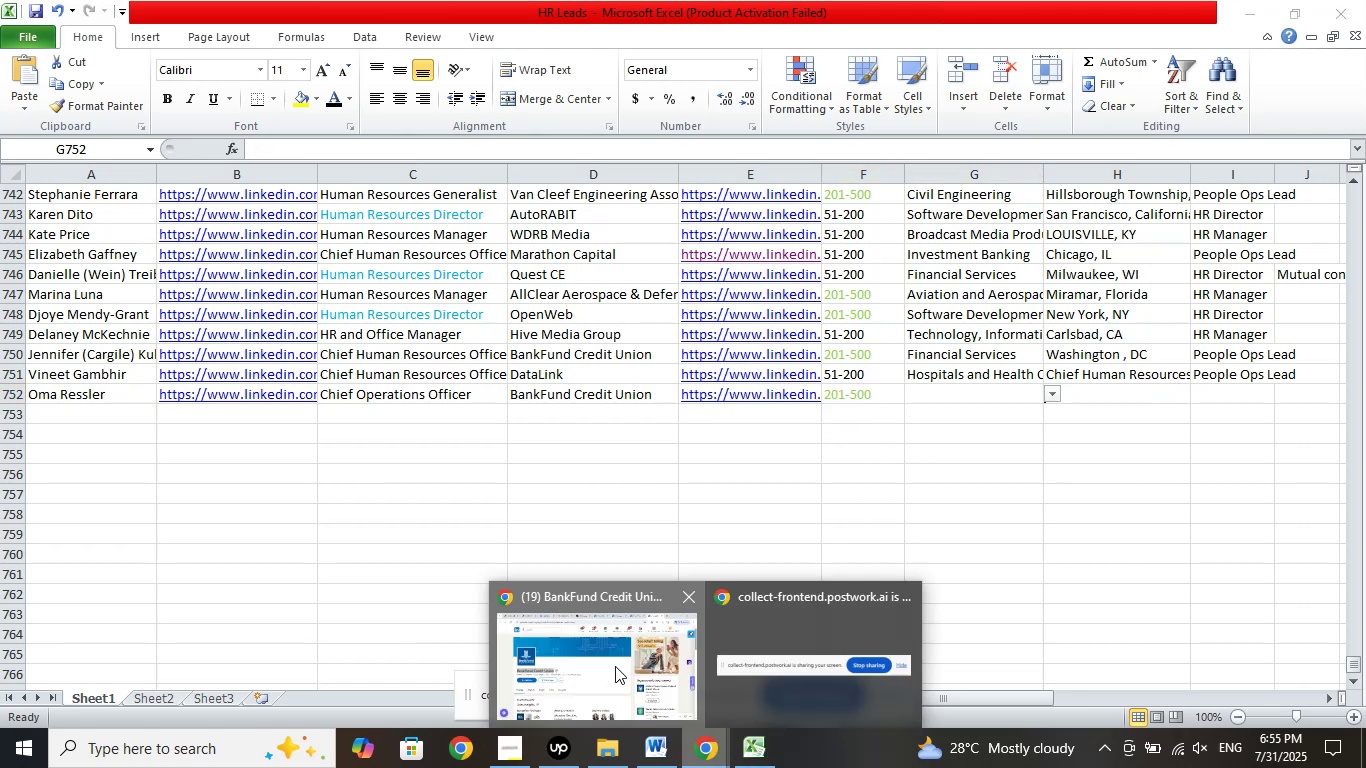 
double_click([615, 666])
 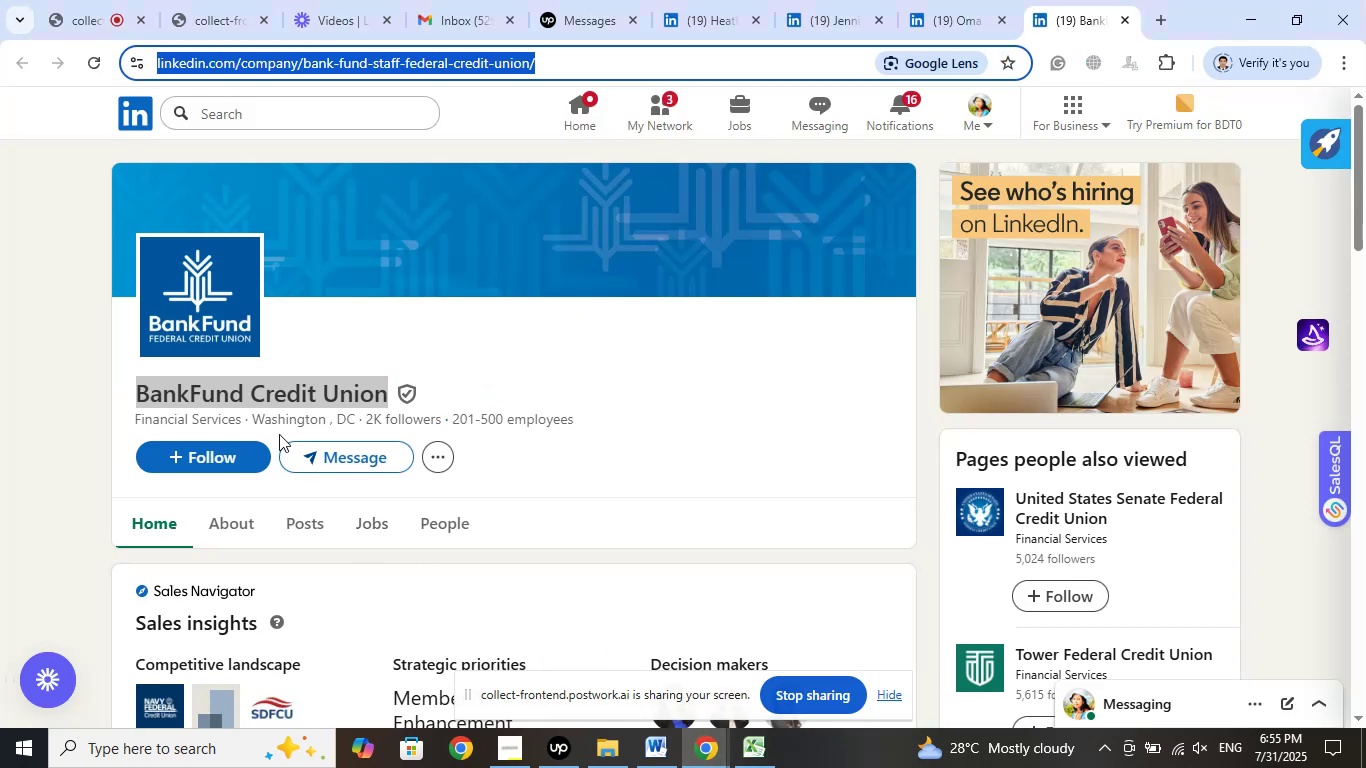 
left_click_drag(start_coordinate=[255, 415], to_coordinate=[353, 417])
 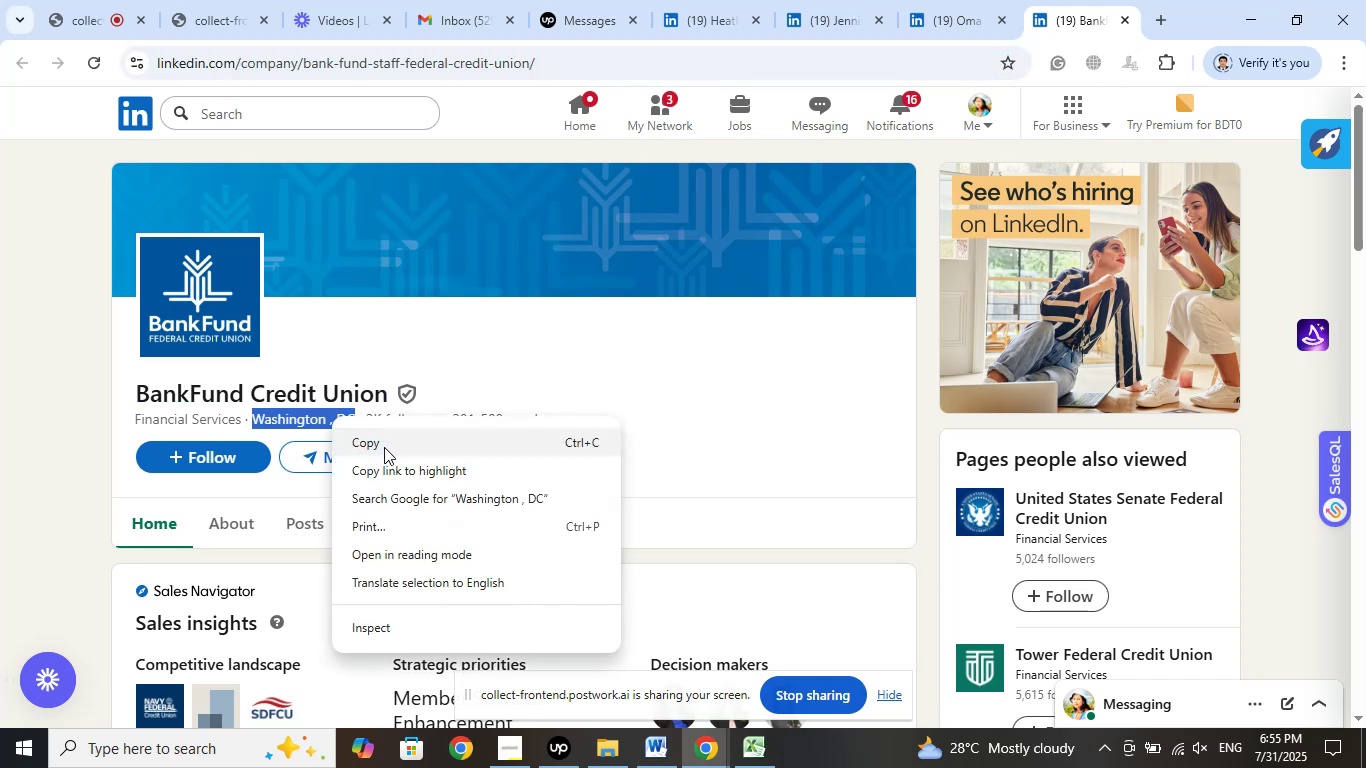 
left_click([386, 452])
 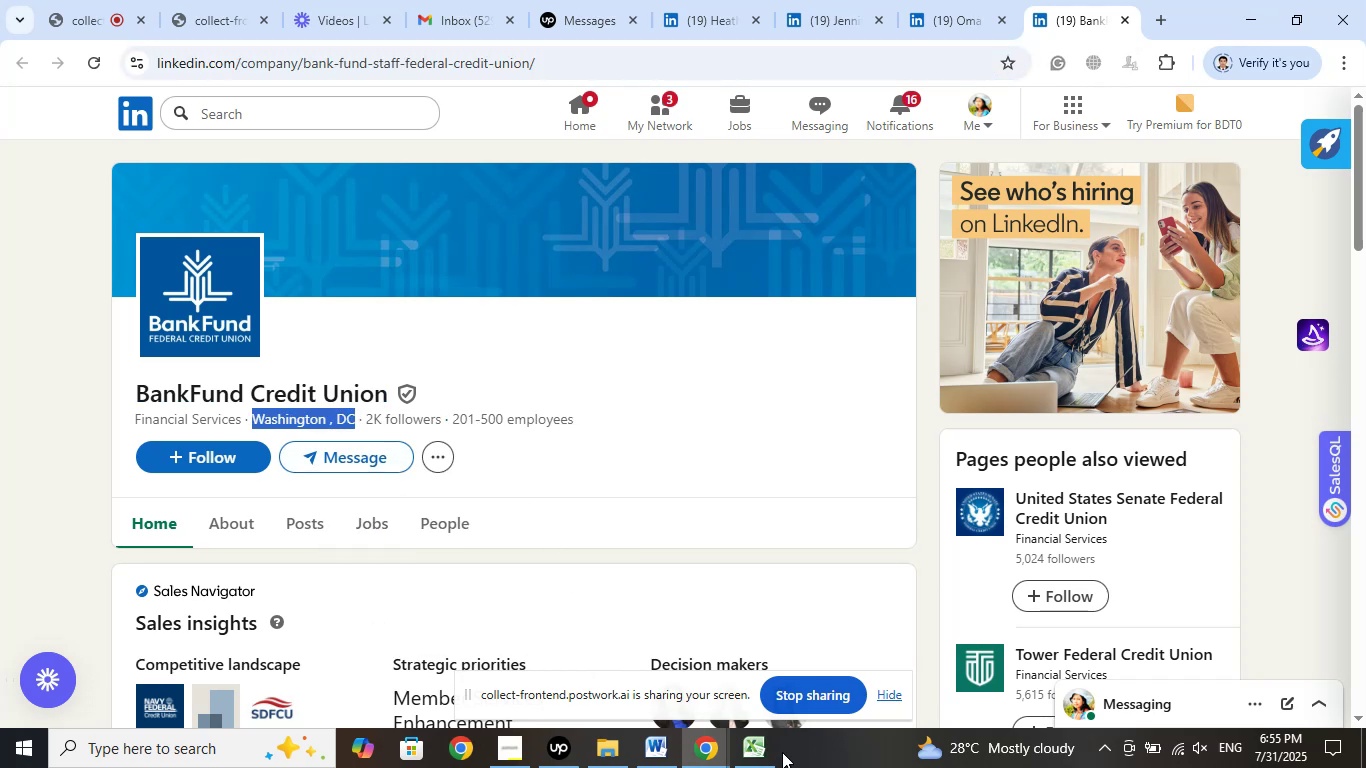 
left_click([758, 749])
 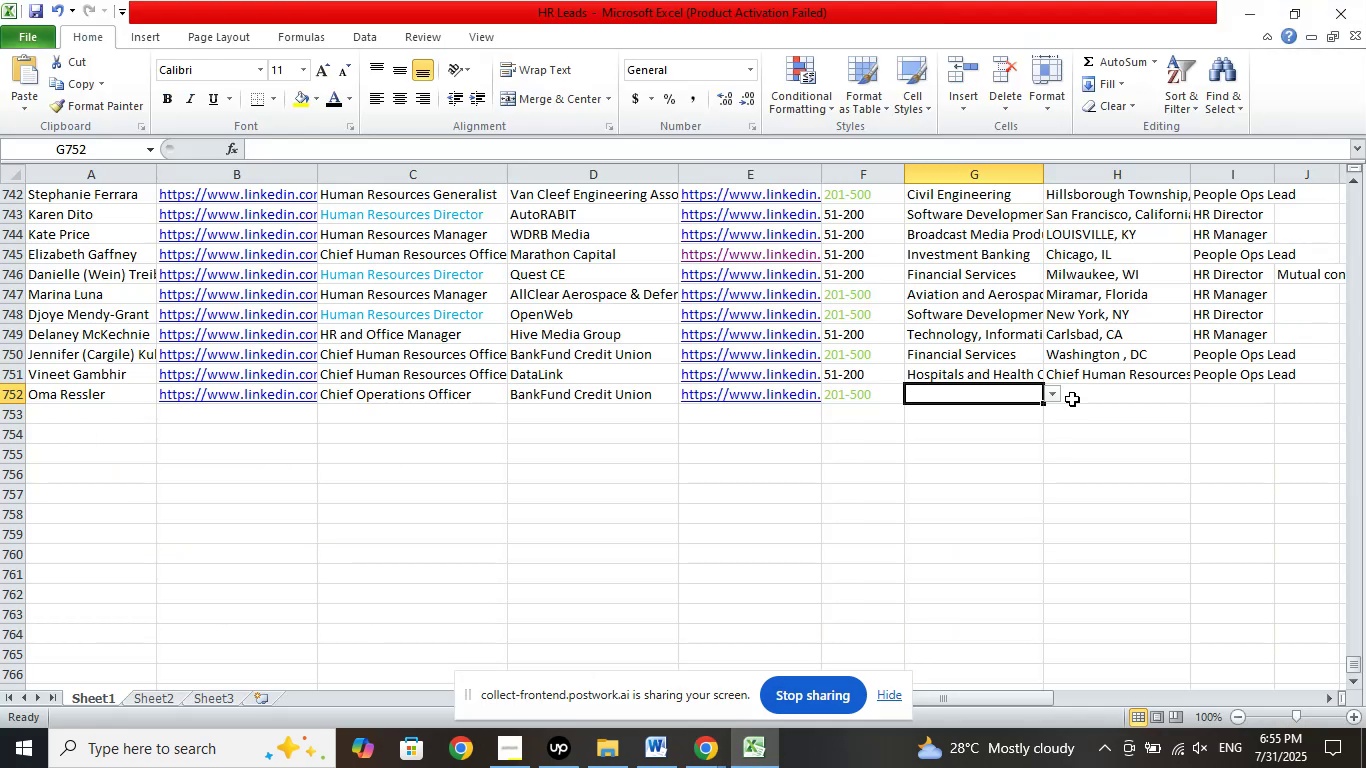 
left_click([1082, 385])
 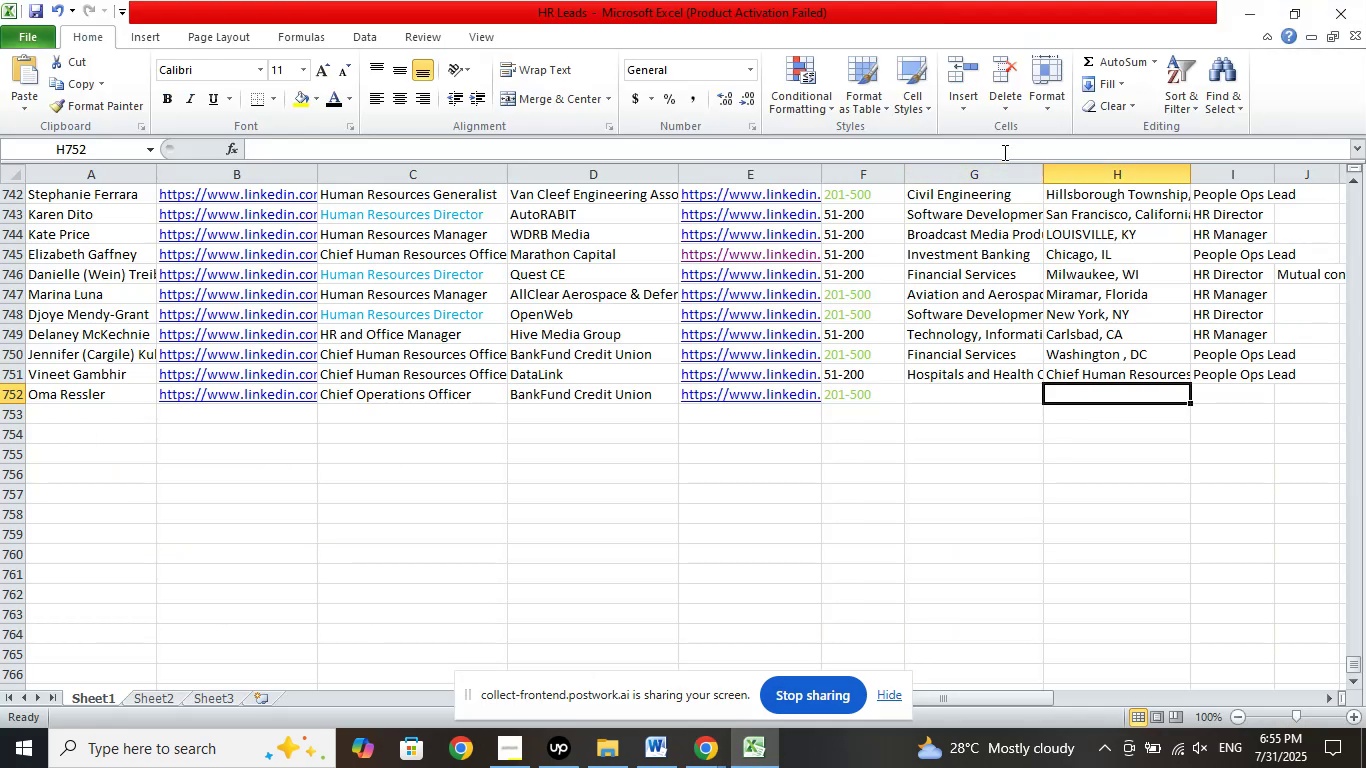 
left_click([1005, 149])
 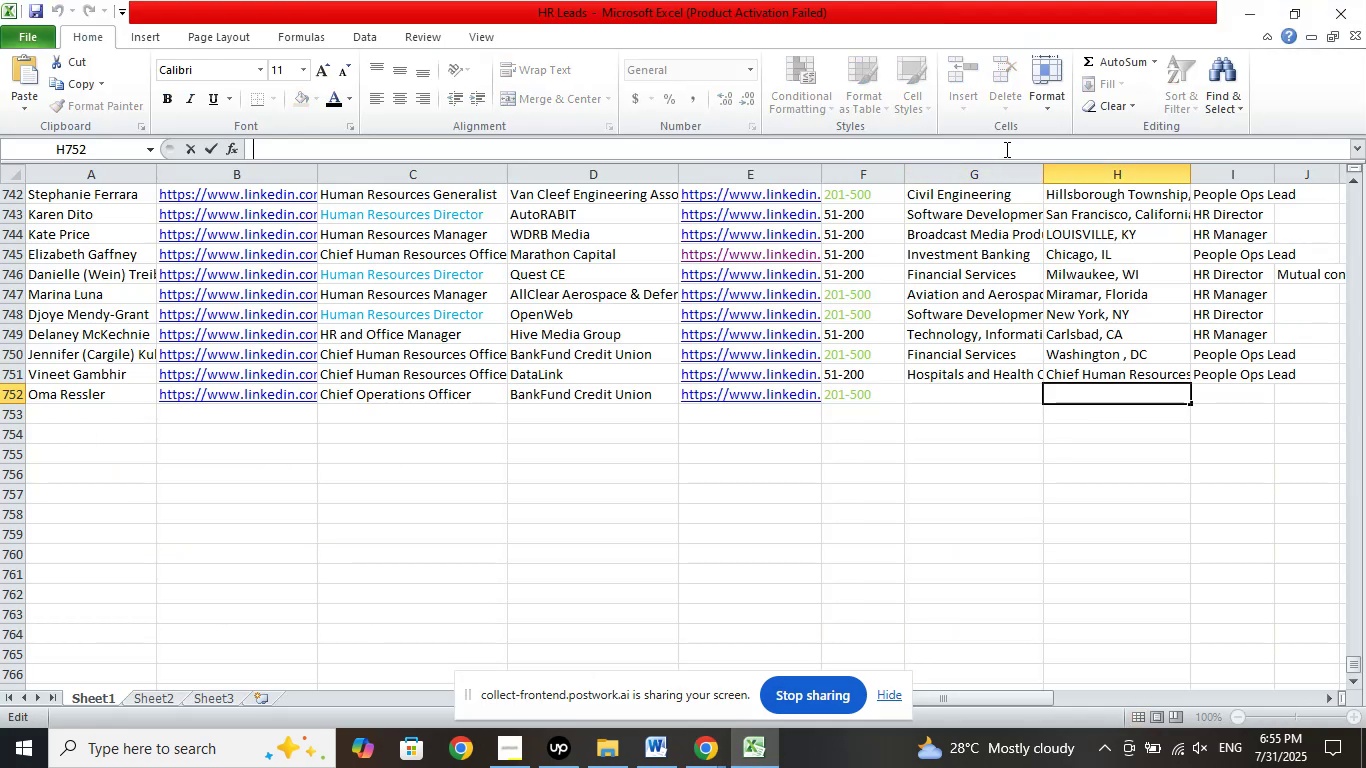 
right_click([1005, 149])
 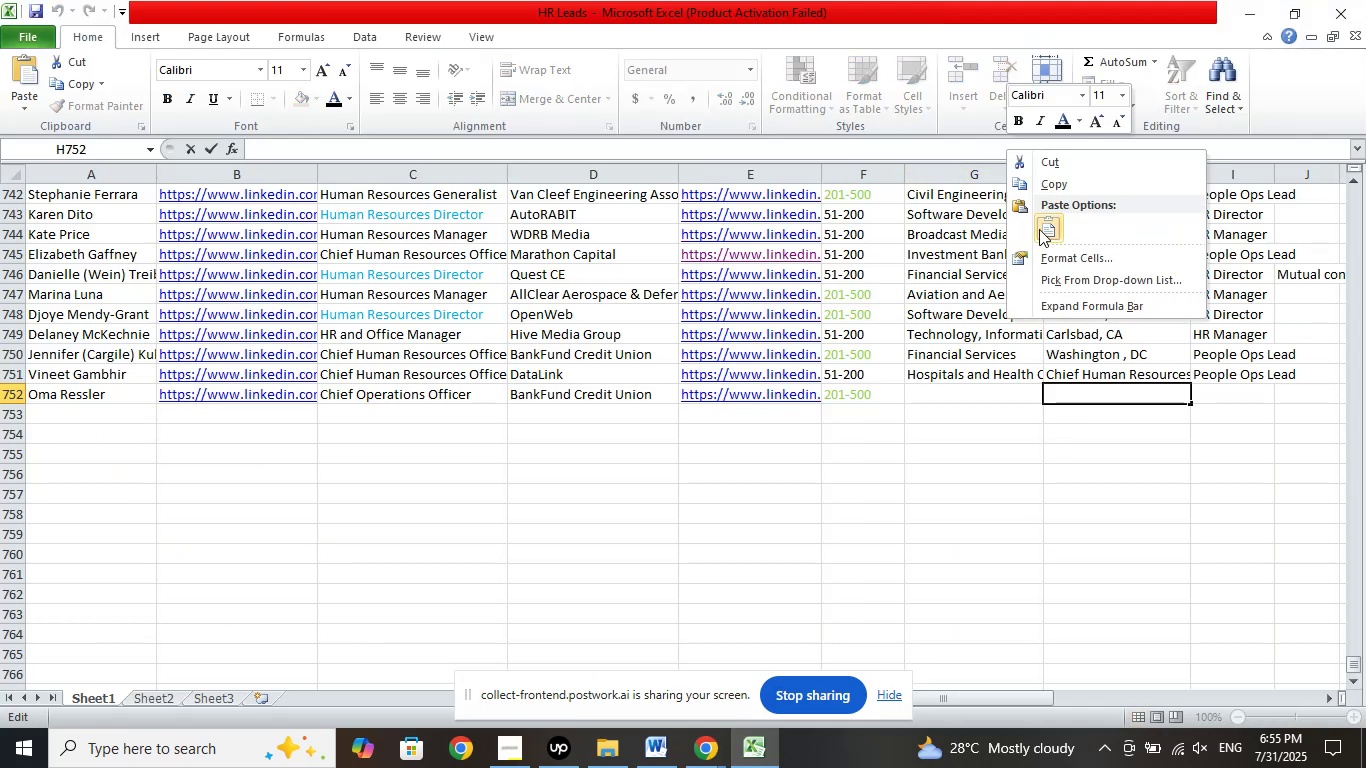 
left_click([1040, 224])
 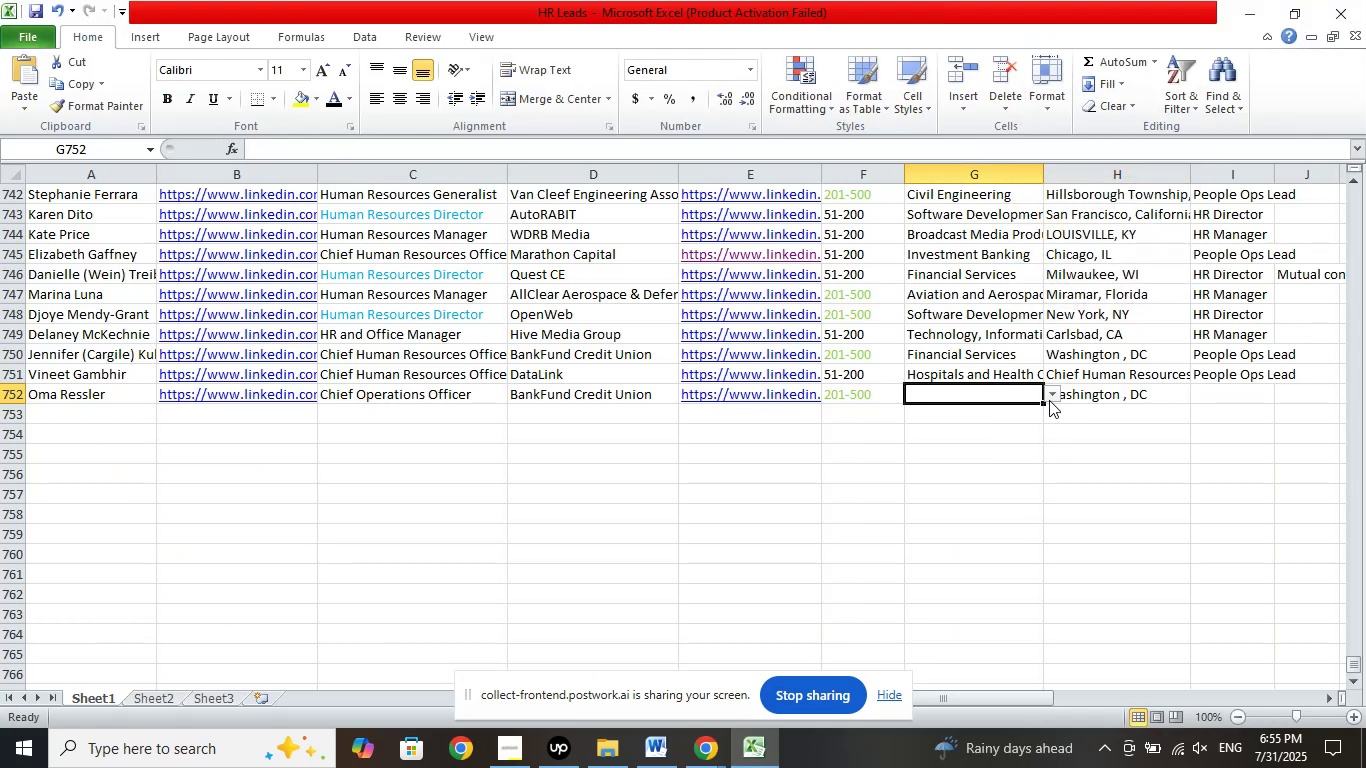 
left_click([1053, 396])
 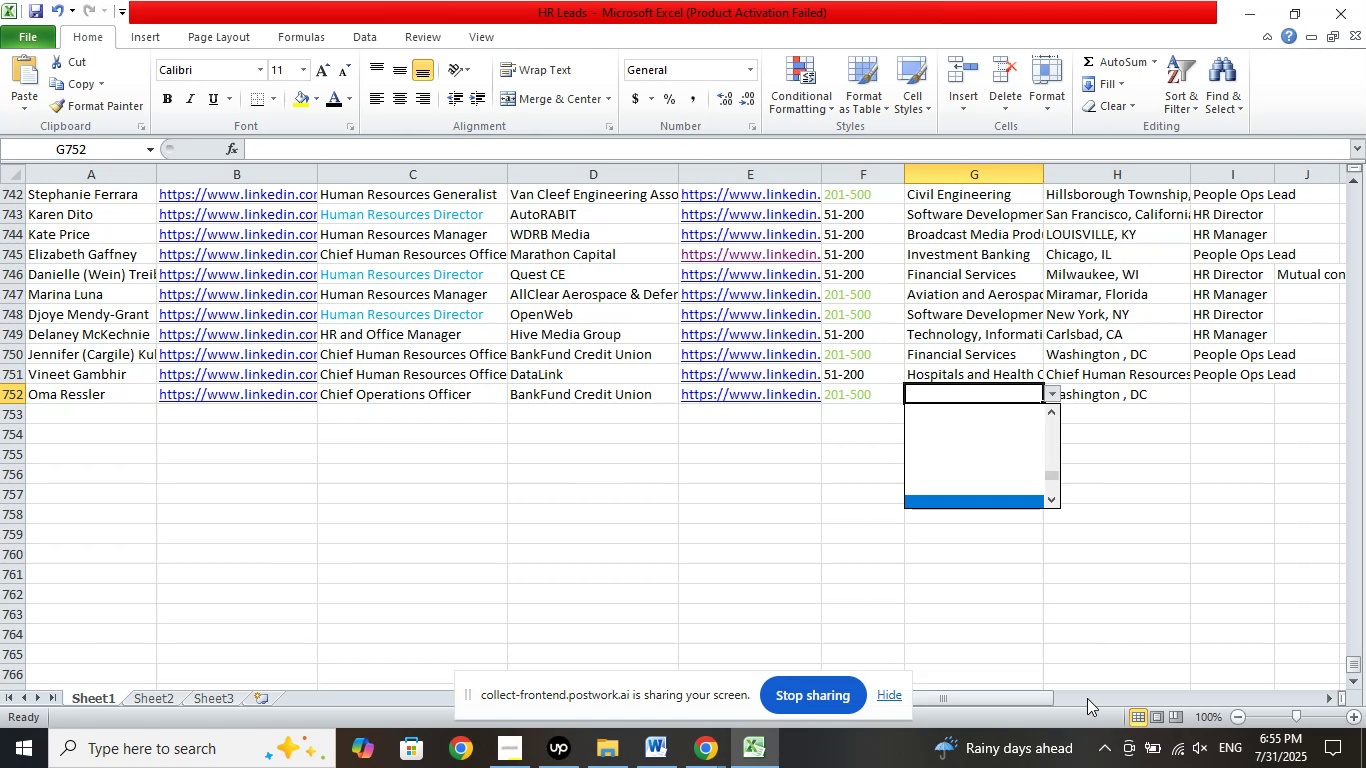 
key(ArrowUp)
 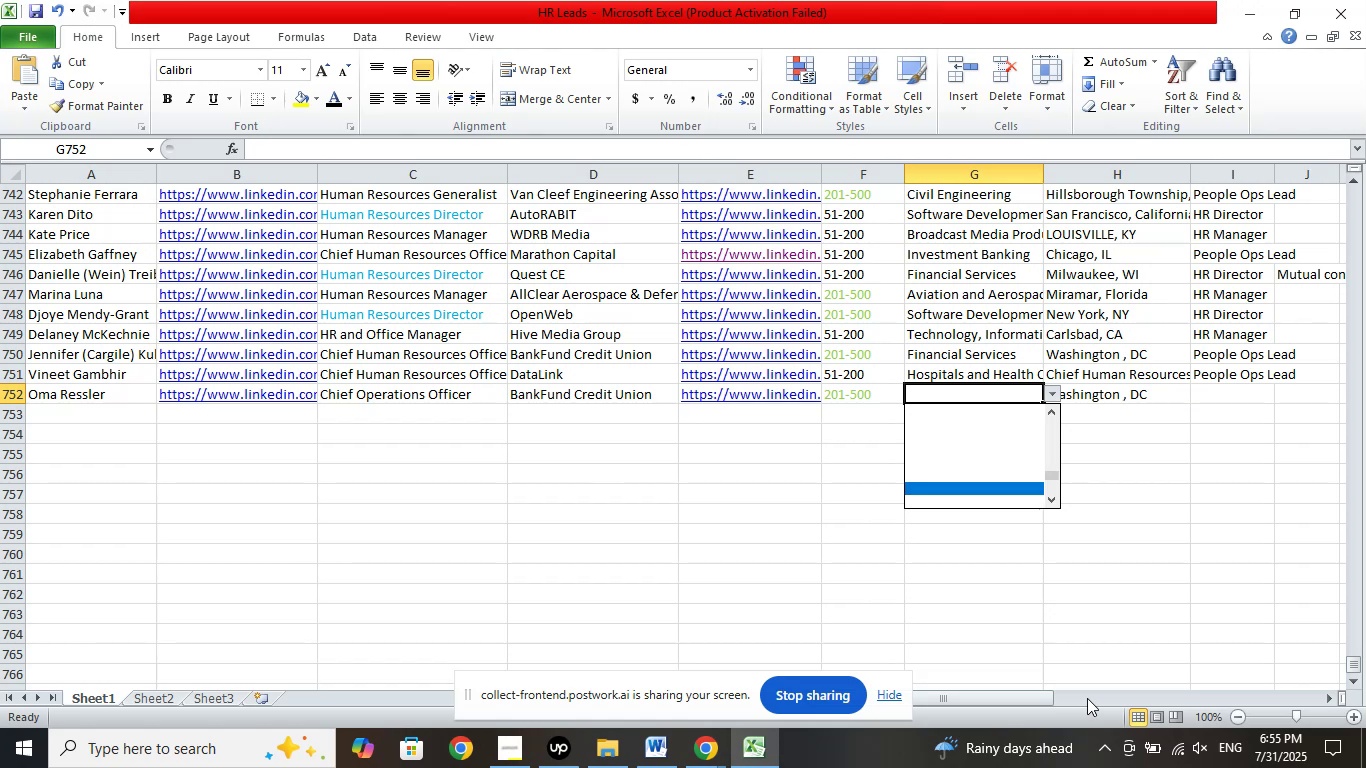 
key(ArrowUp)
 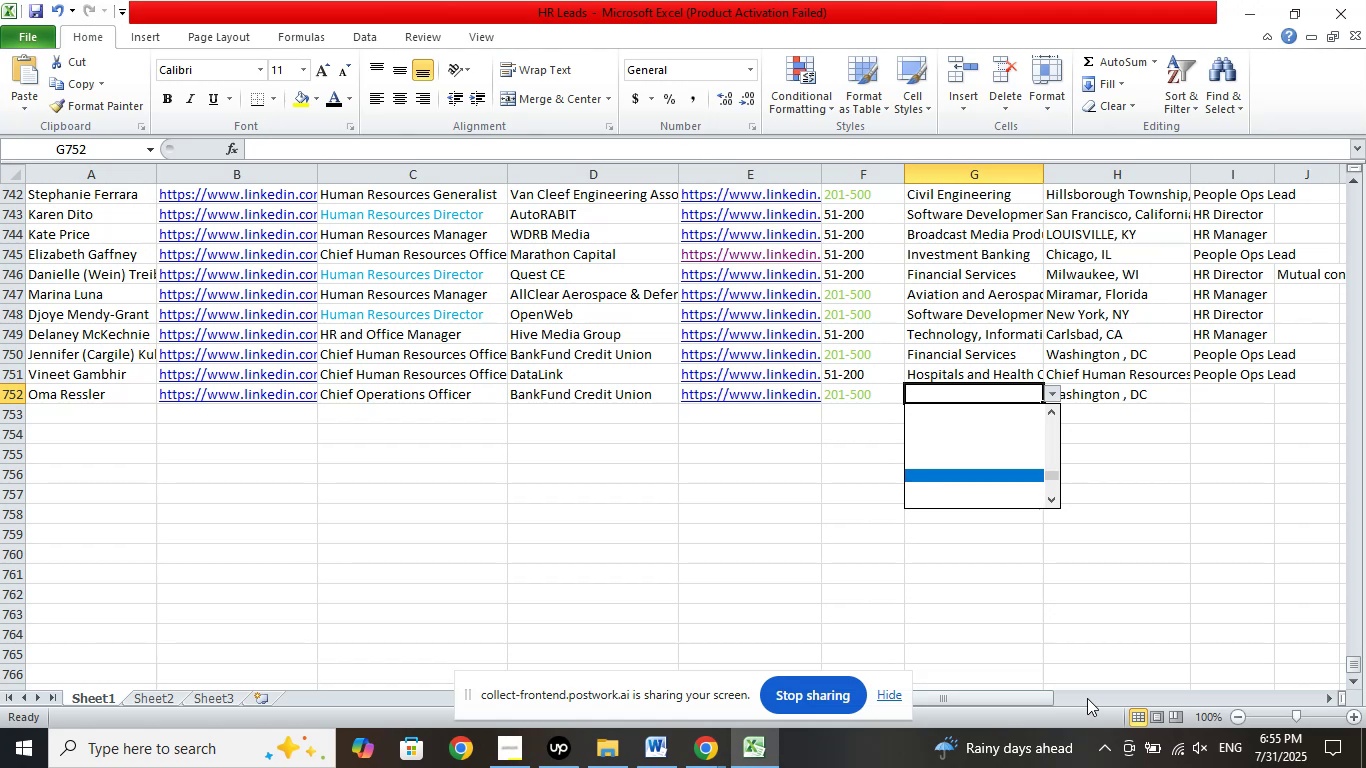 
key(ArrowUp)
 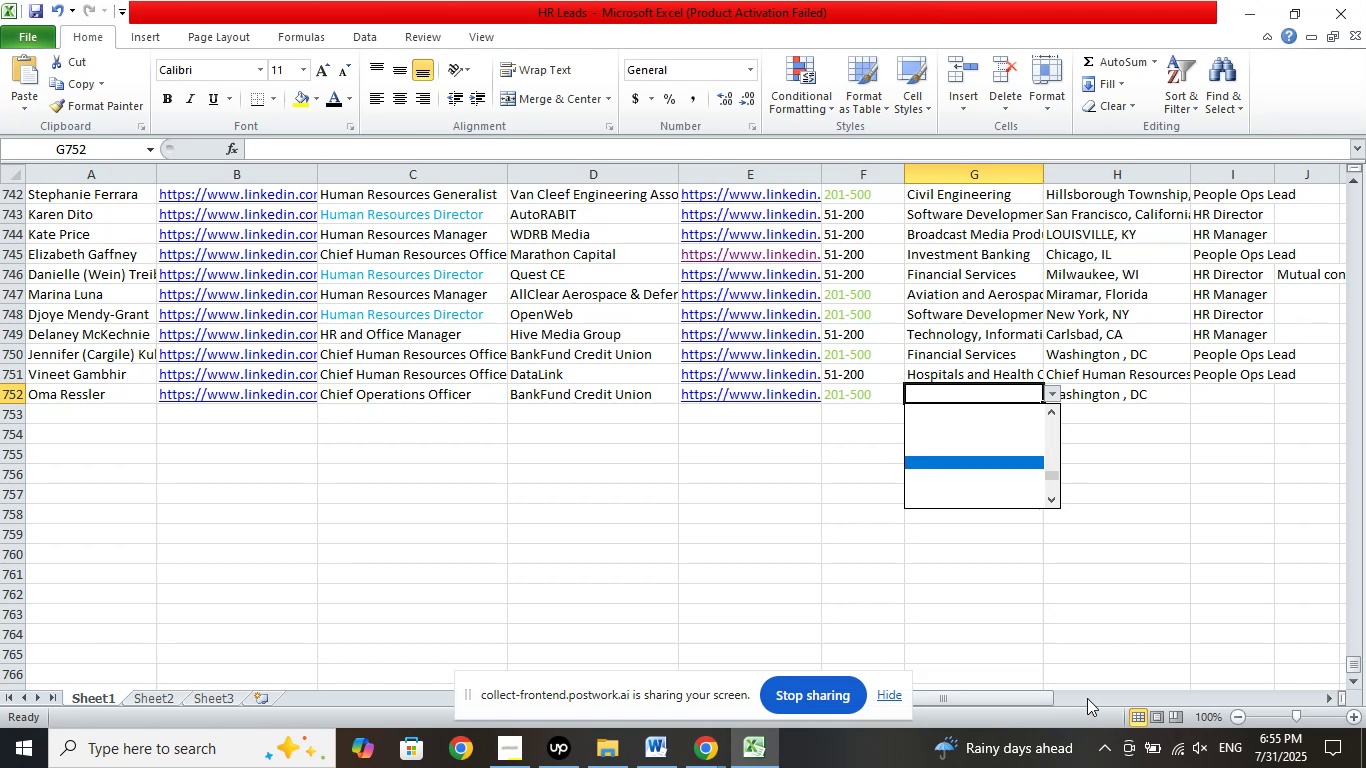 
key(ArrowUp)
 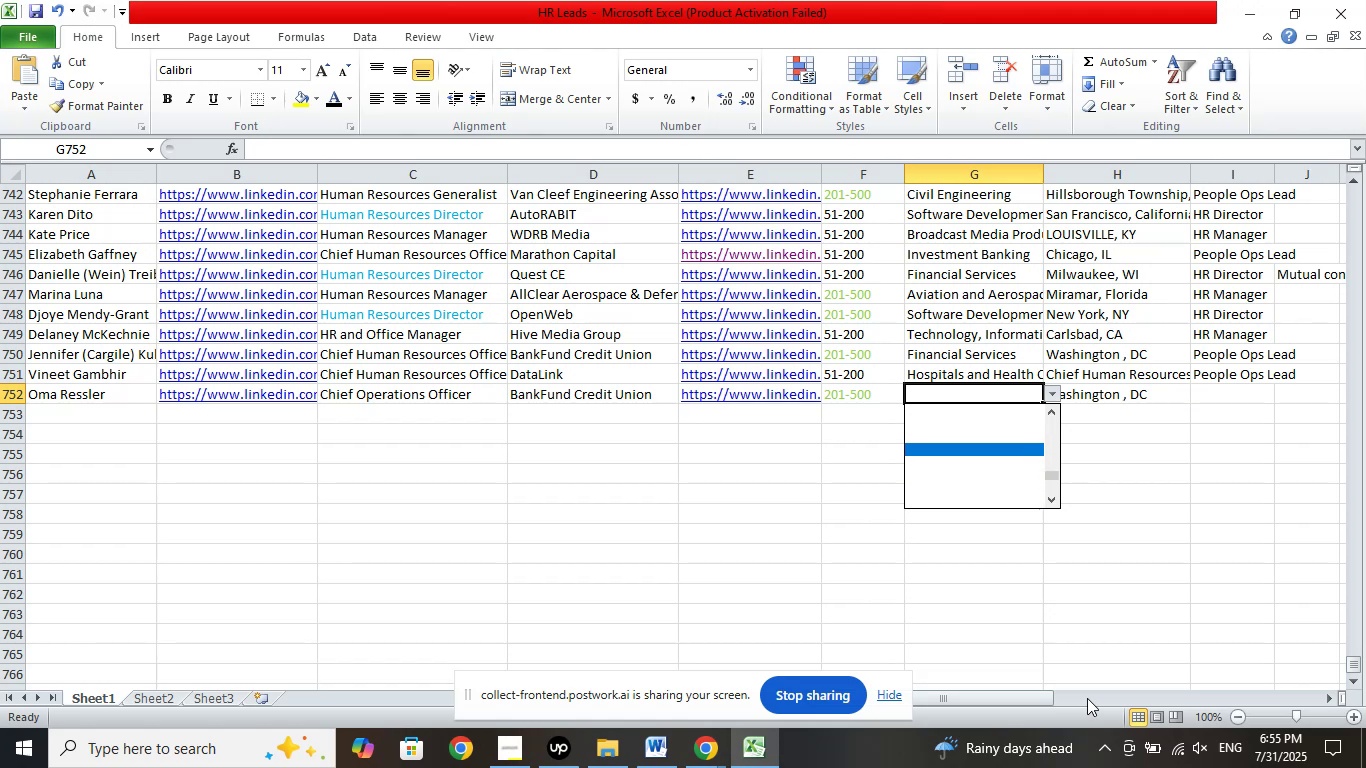 
key(ArrowUp)
 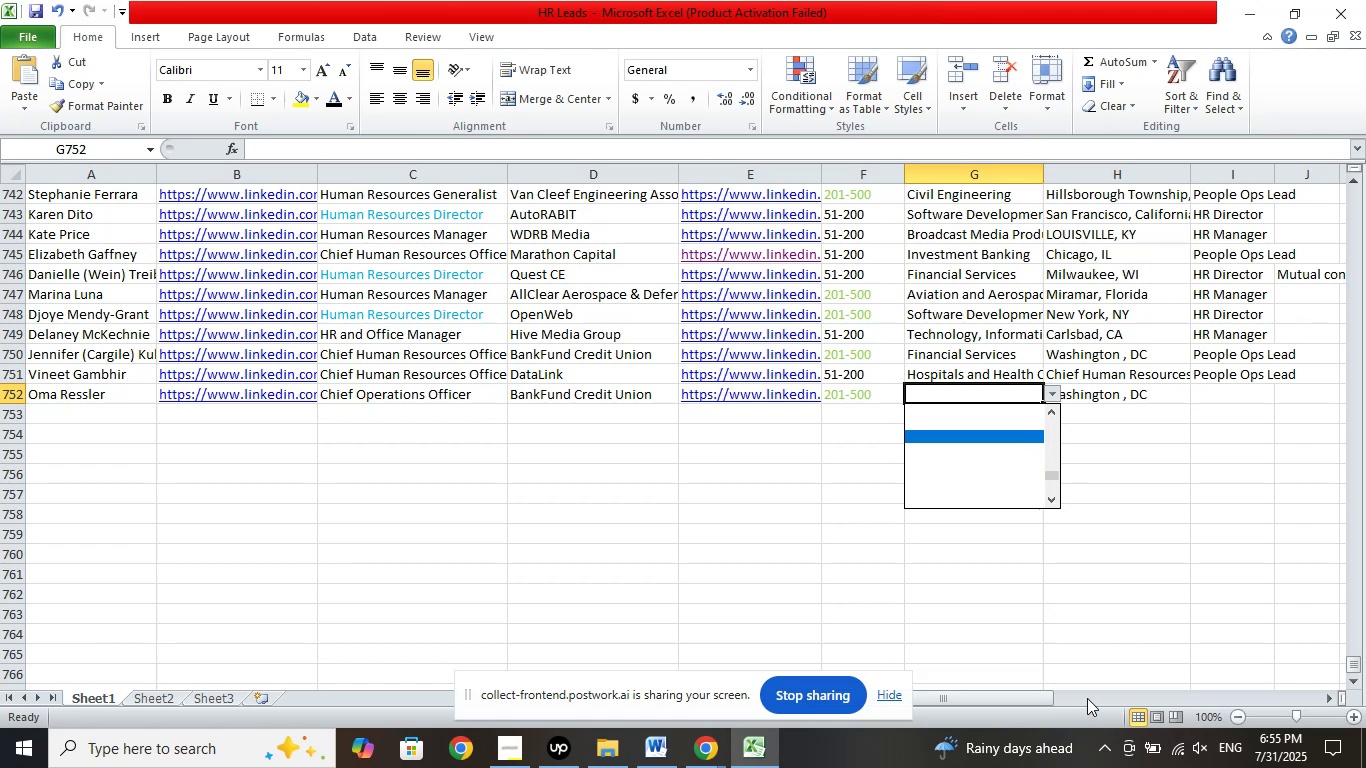 
key(ArrowUp)
 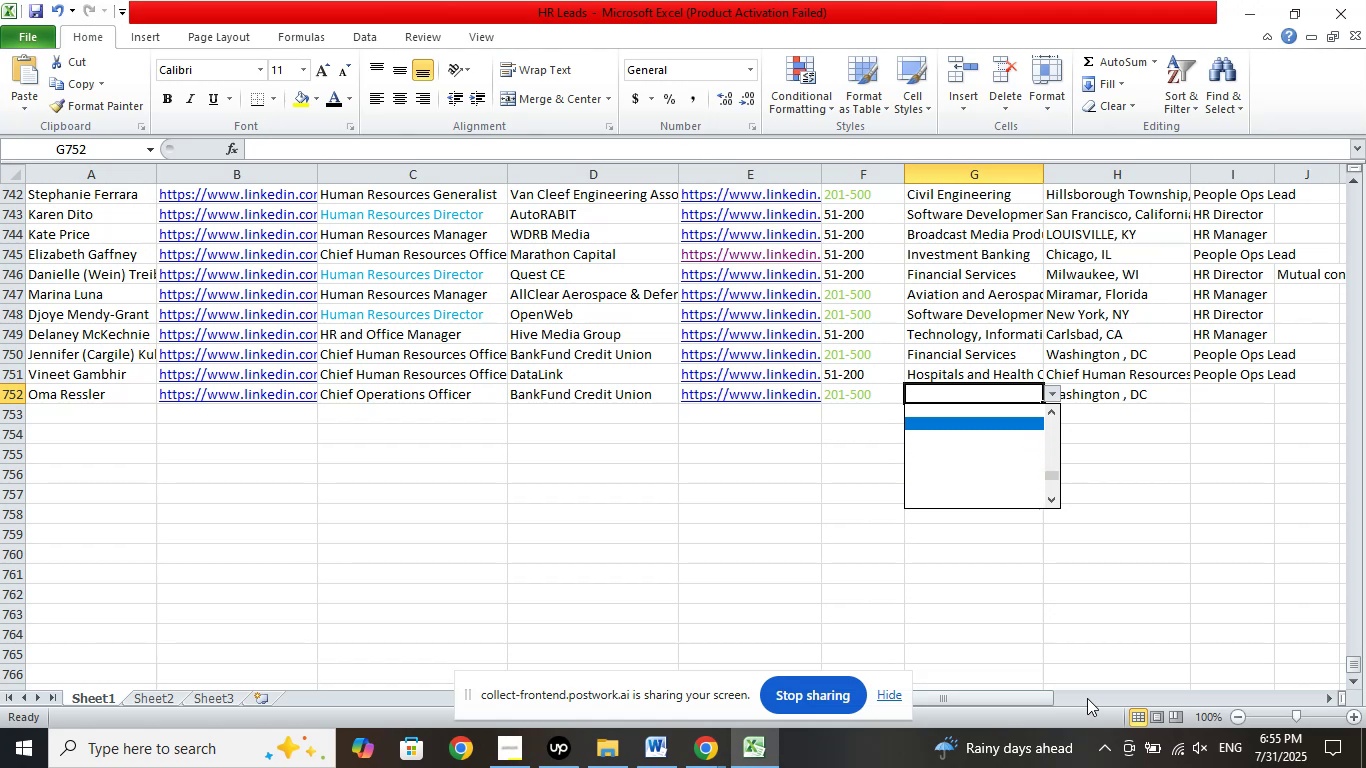 
key(ArrowUp)
 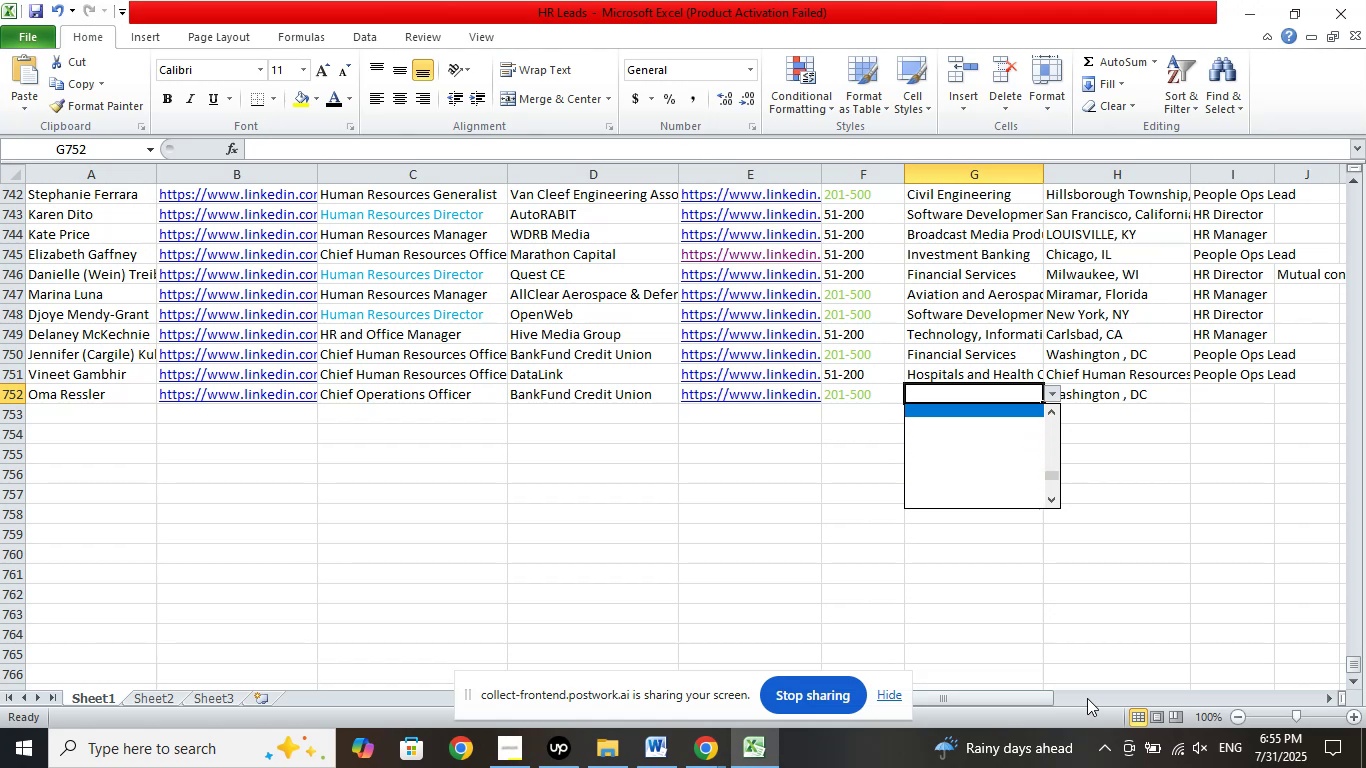 
key(ArrowUp)
 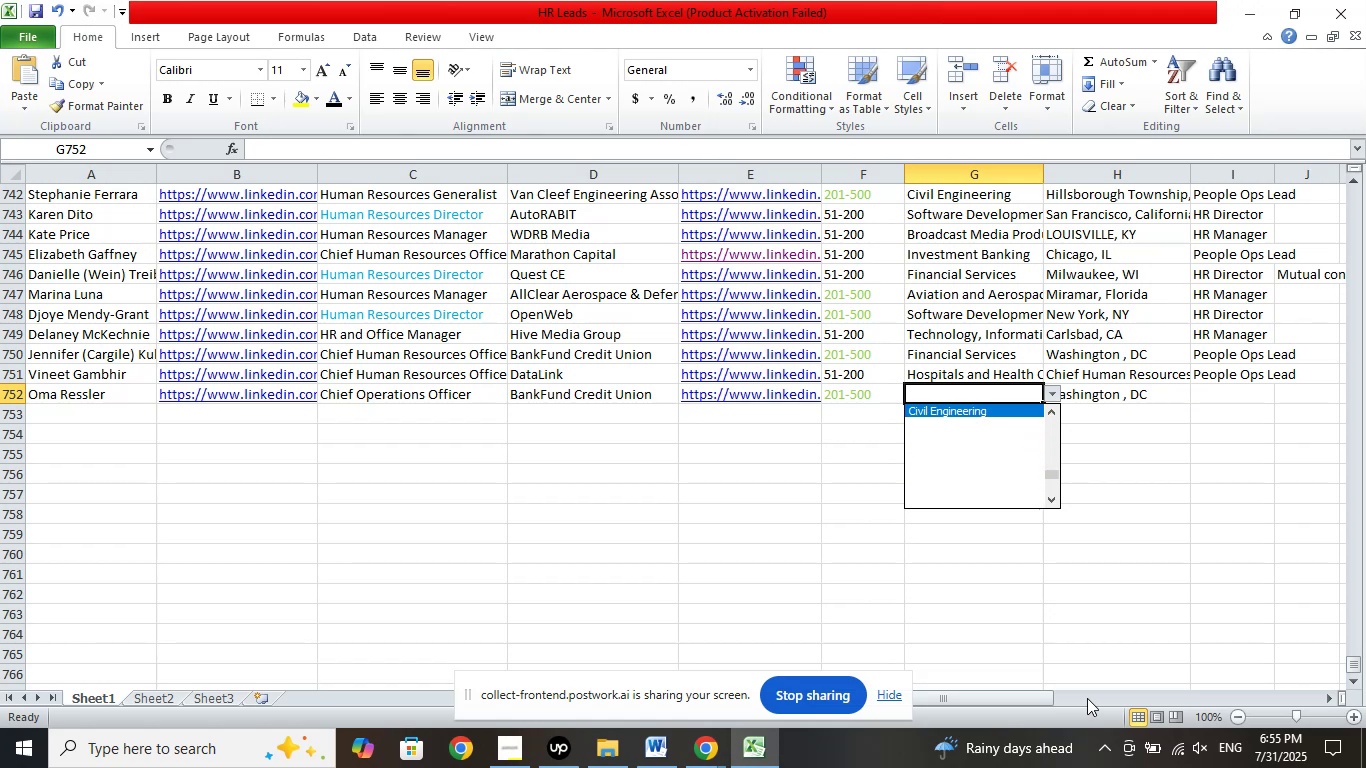 
key(ArrowUp)
 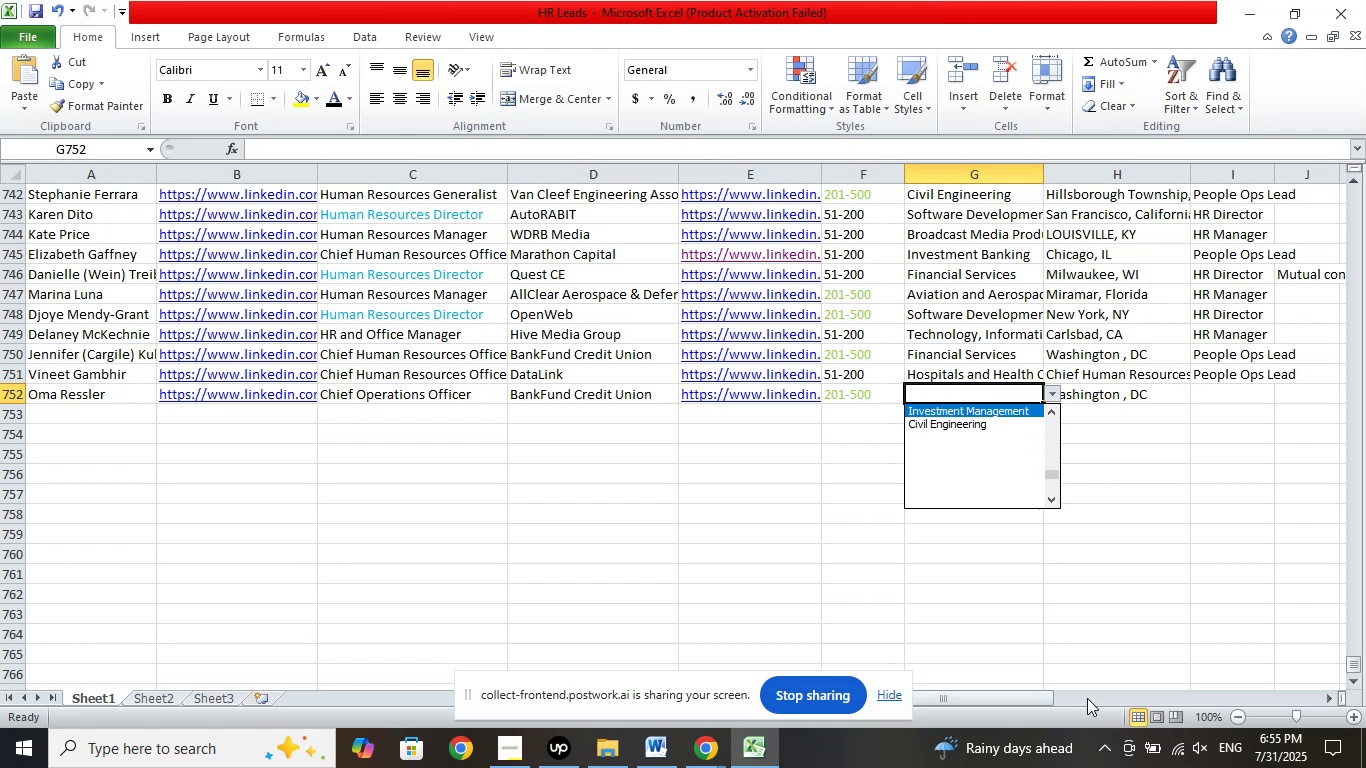 
key(ArrowUp)
 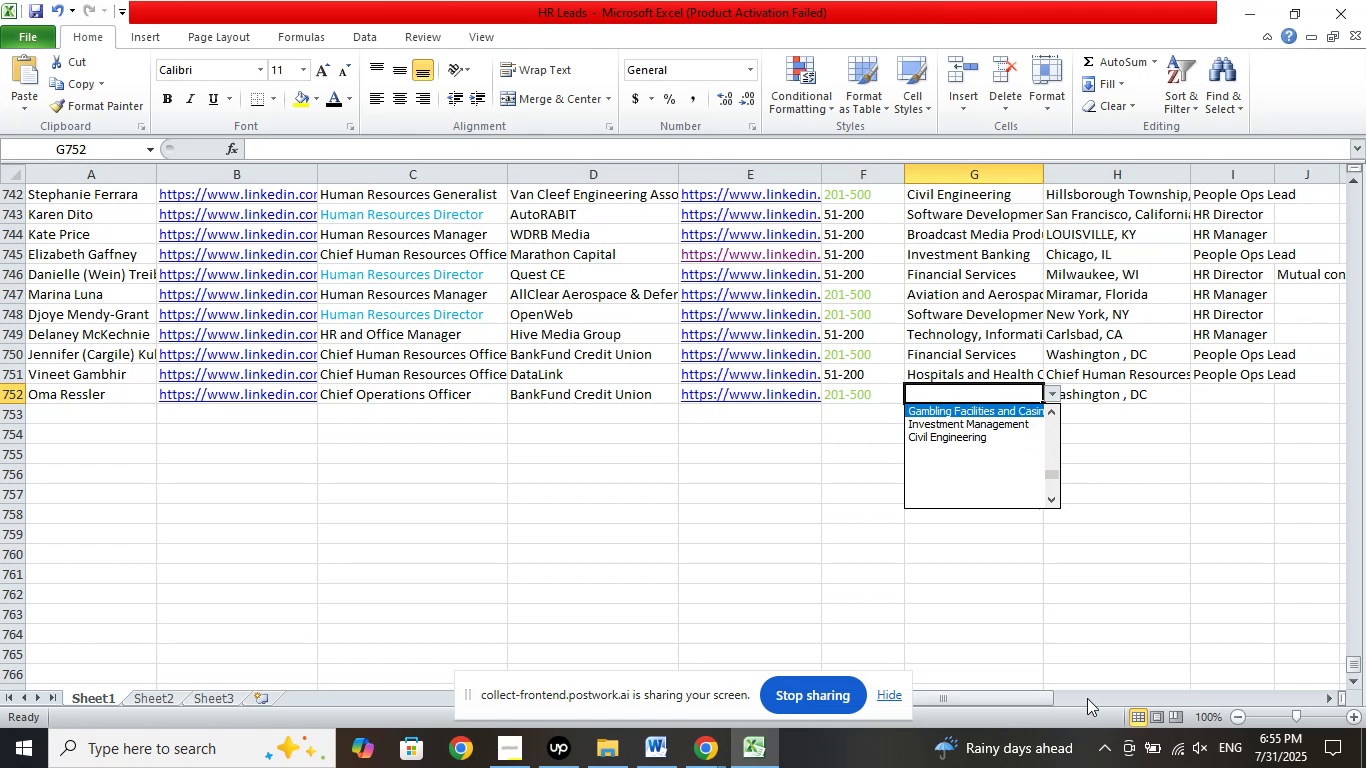 
key(ArrowUp)
 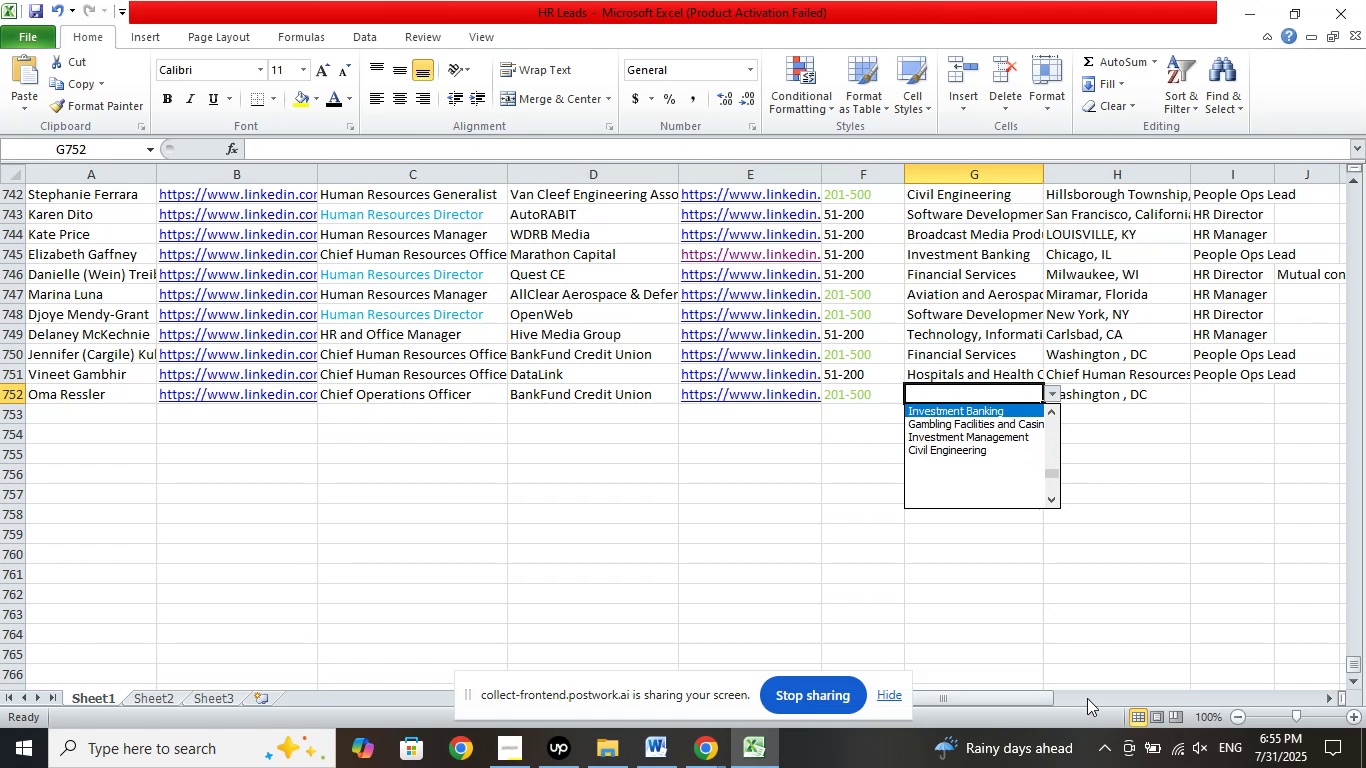 
key(ArrowUp)
 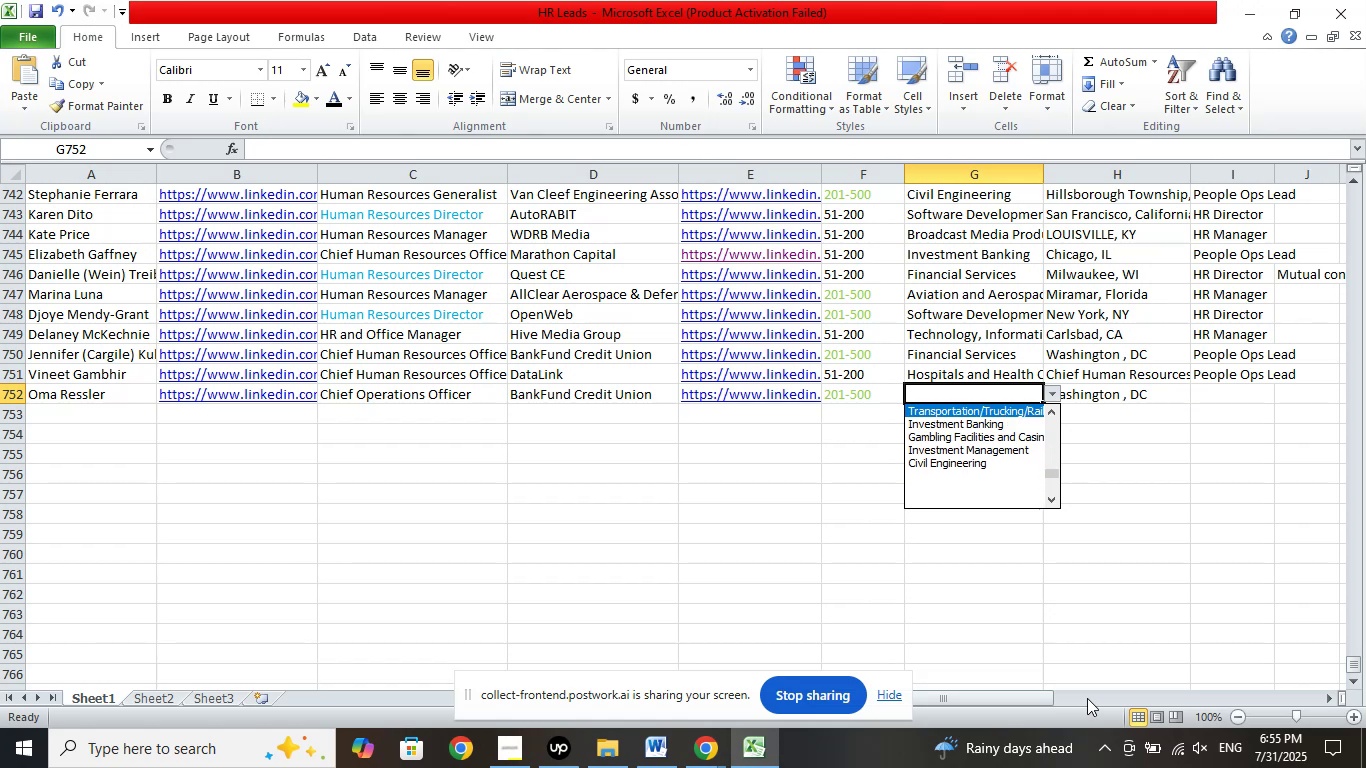 
key(ArrowUp)
 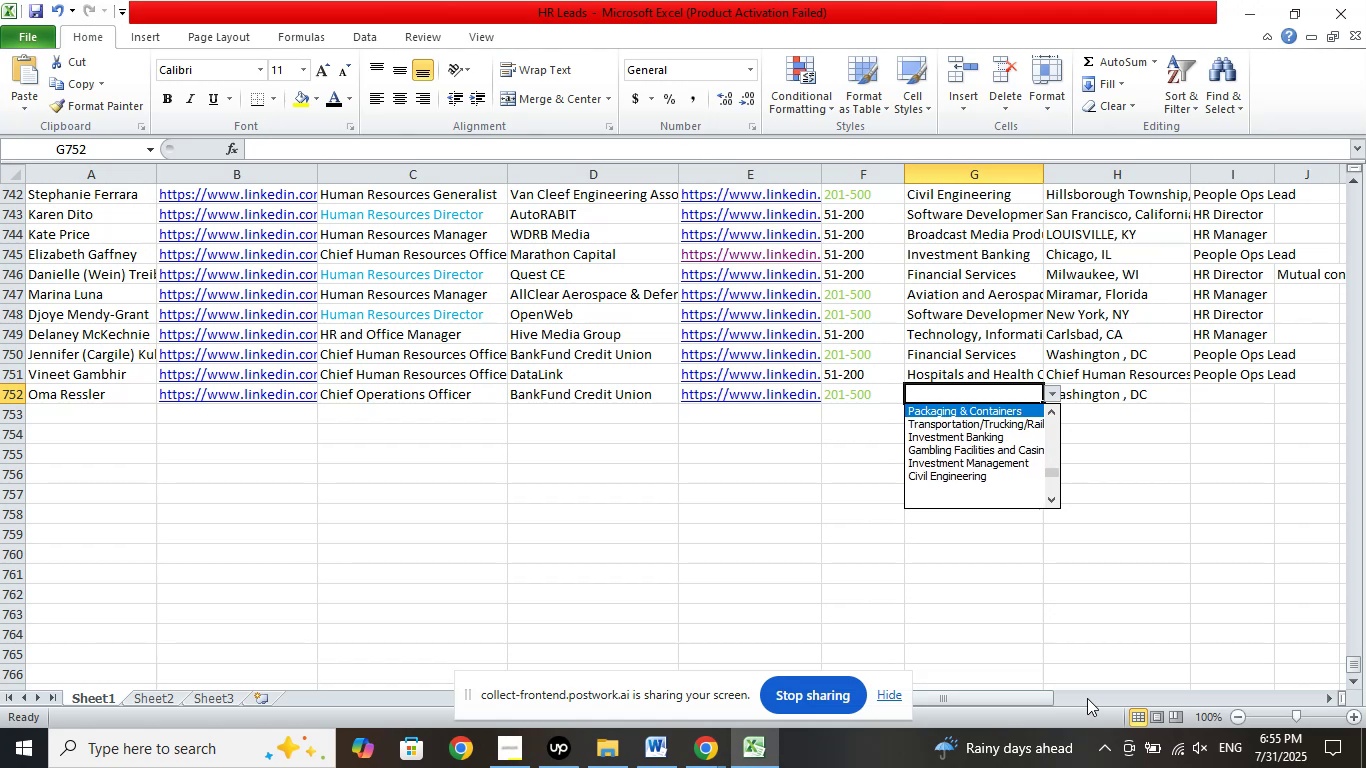 
key(ArrowUp)
 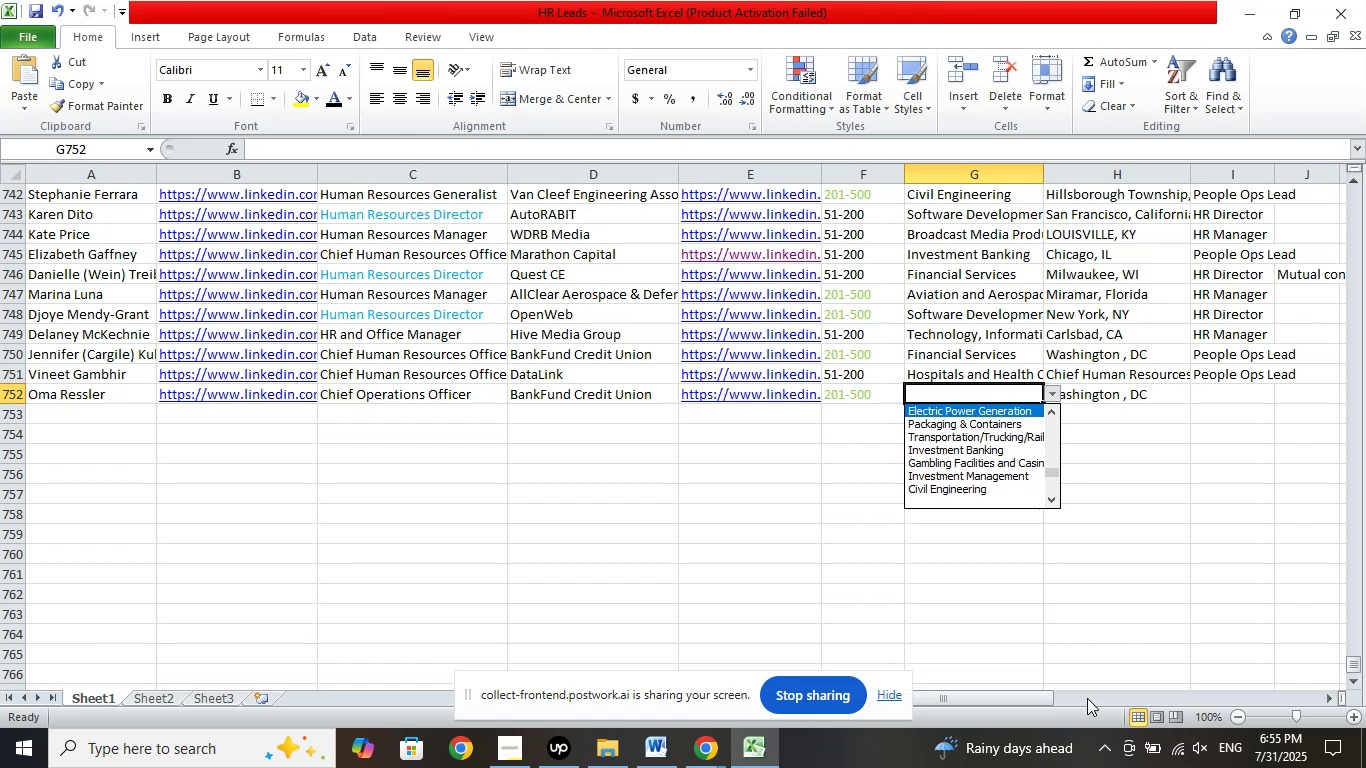 
key(ArrowUp)
 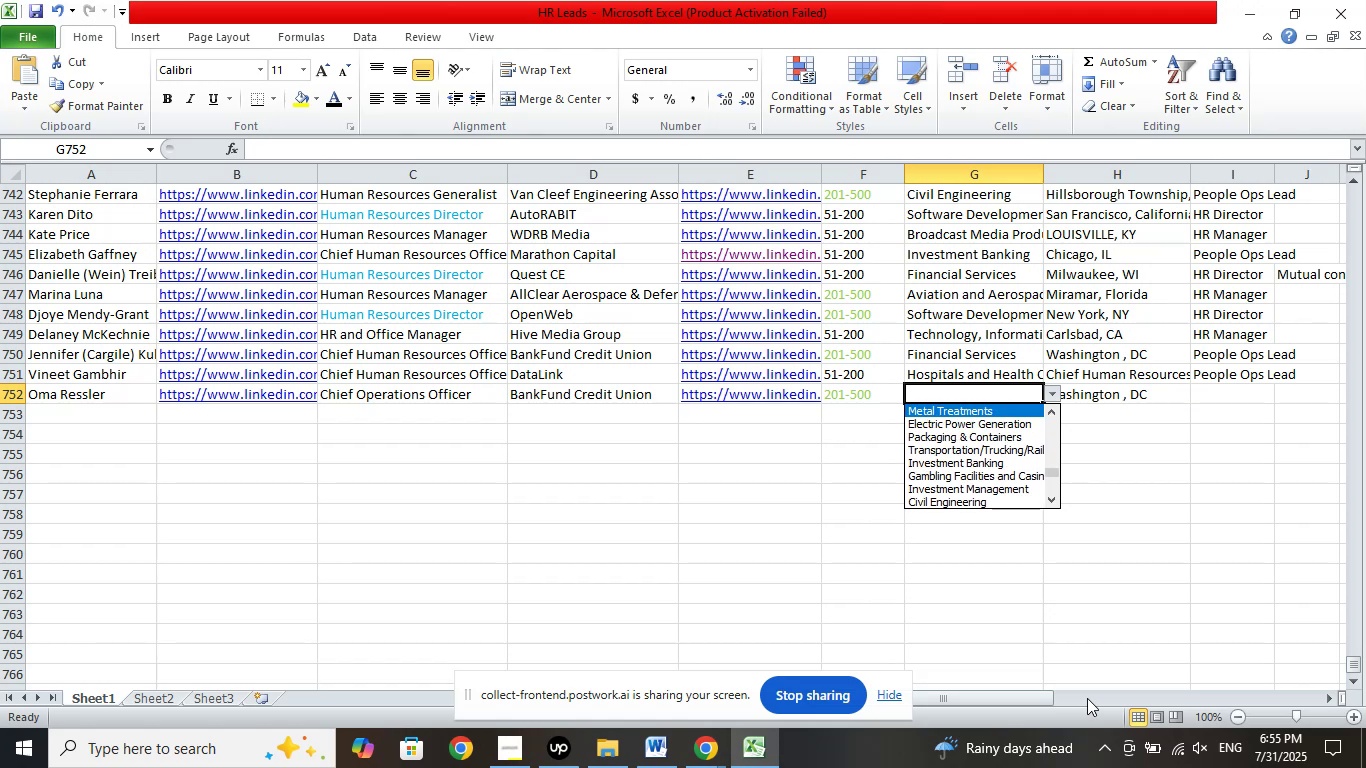 
key(ArrowUp)
 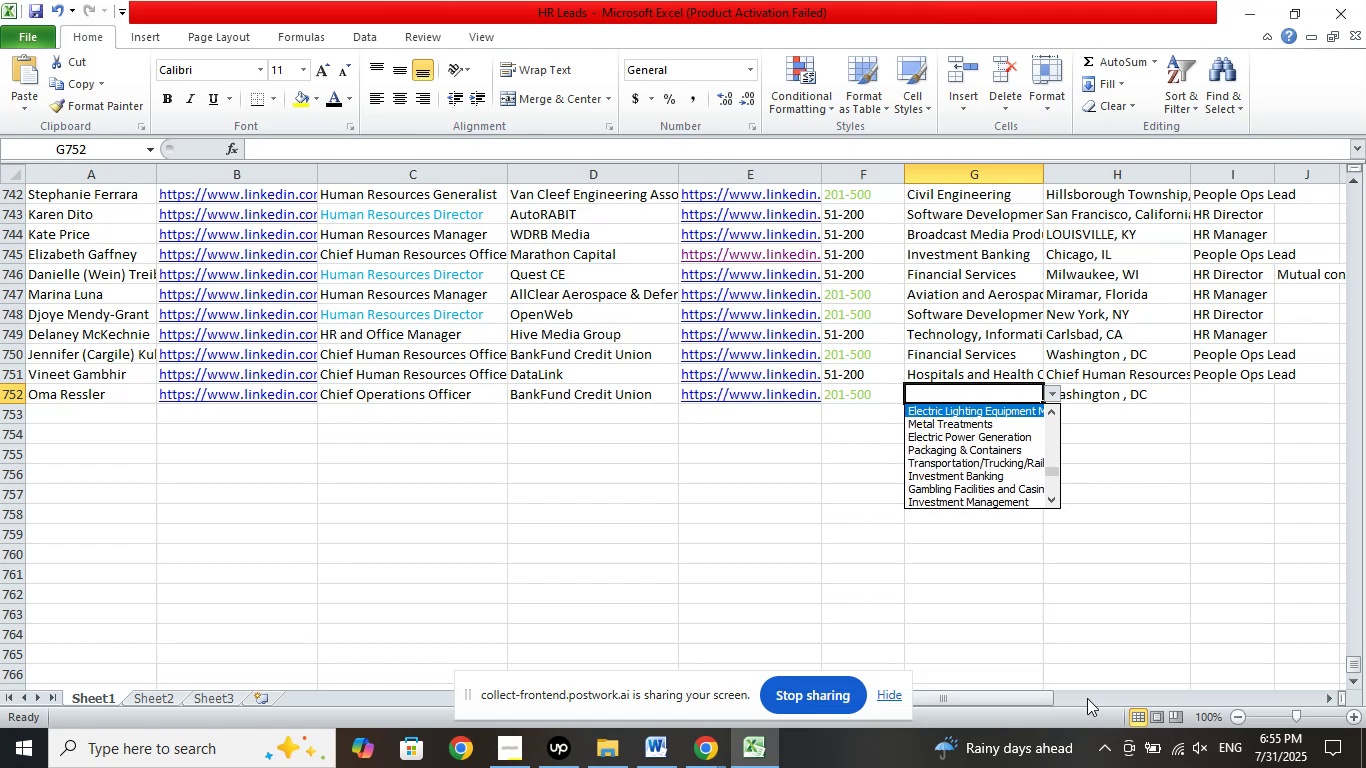 
key(ArrowUp)
 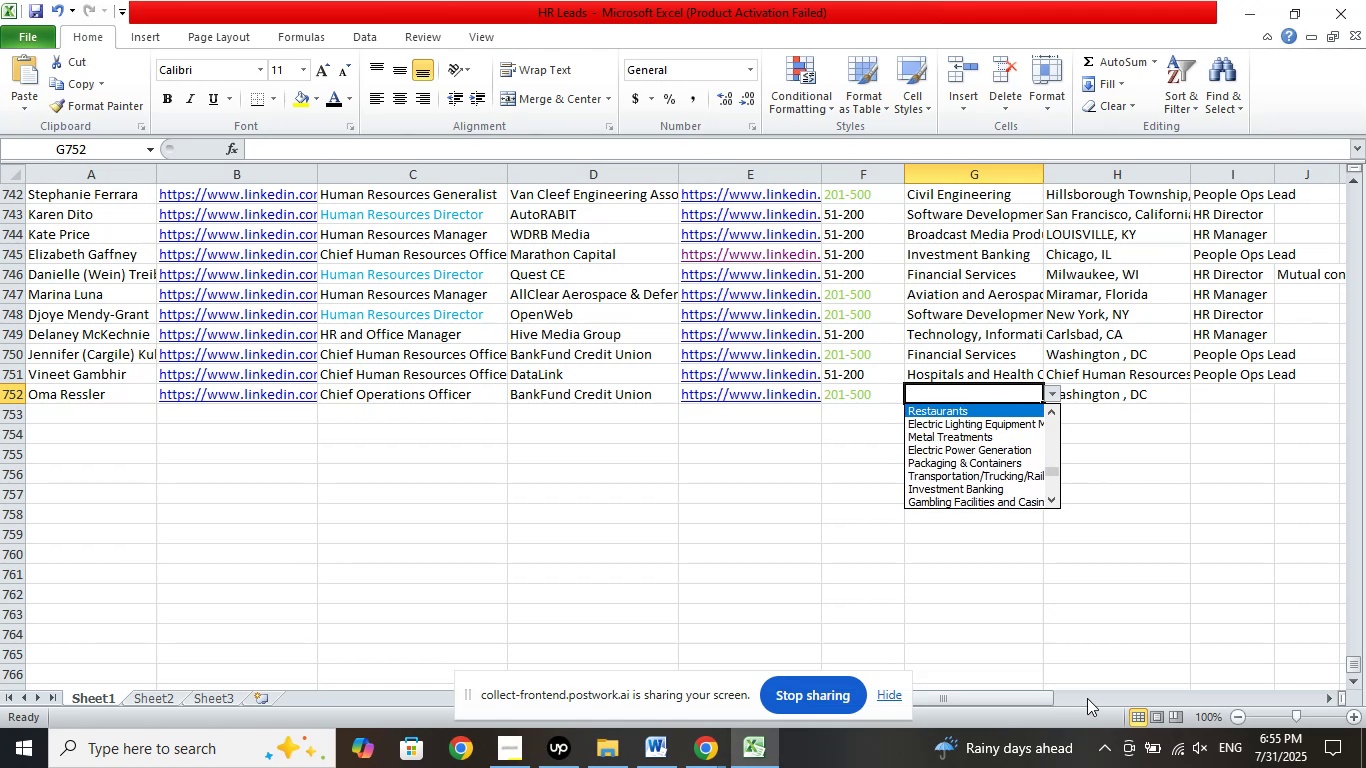 
key(ArrowUp)
 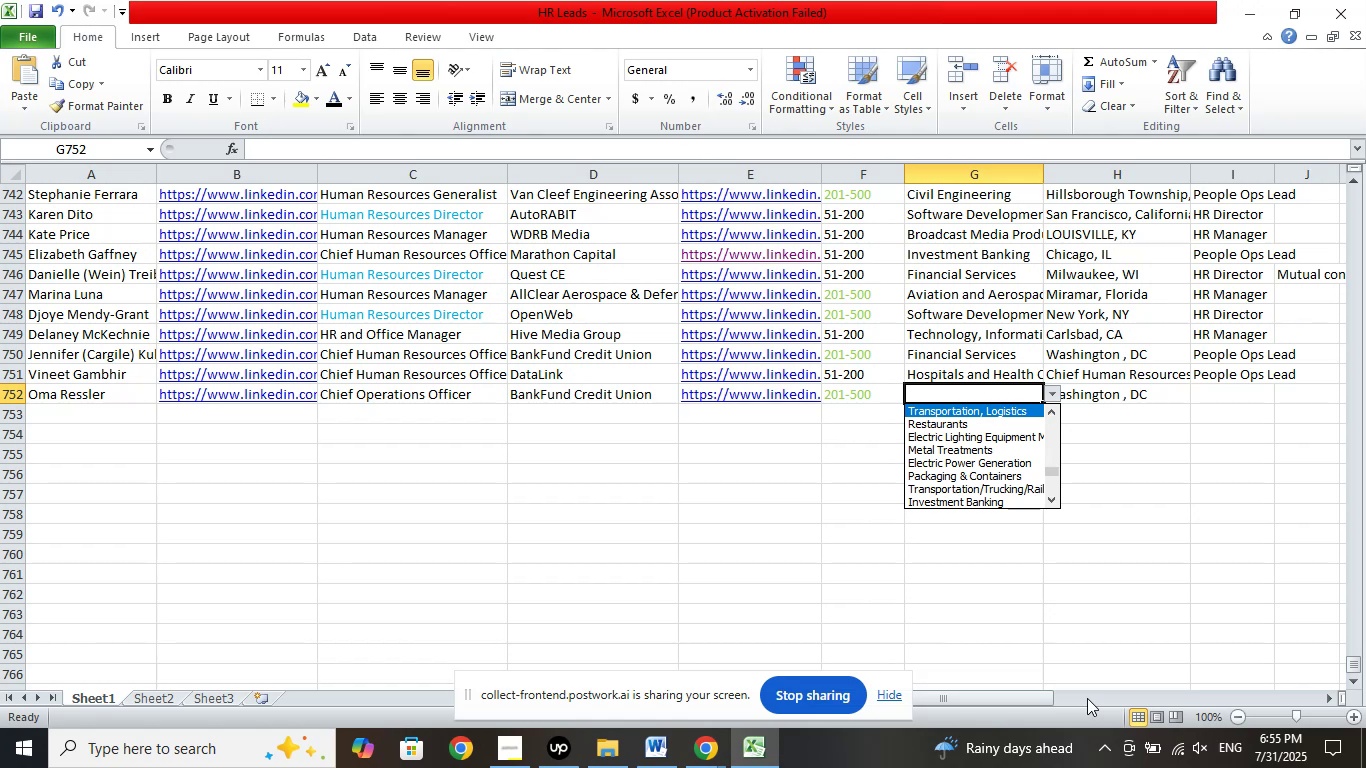 
key(ArrowUp)
 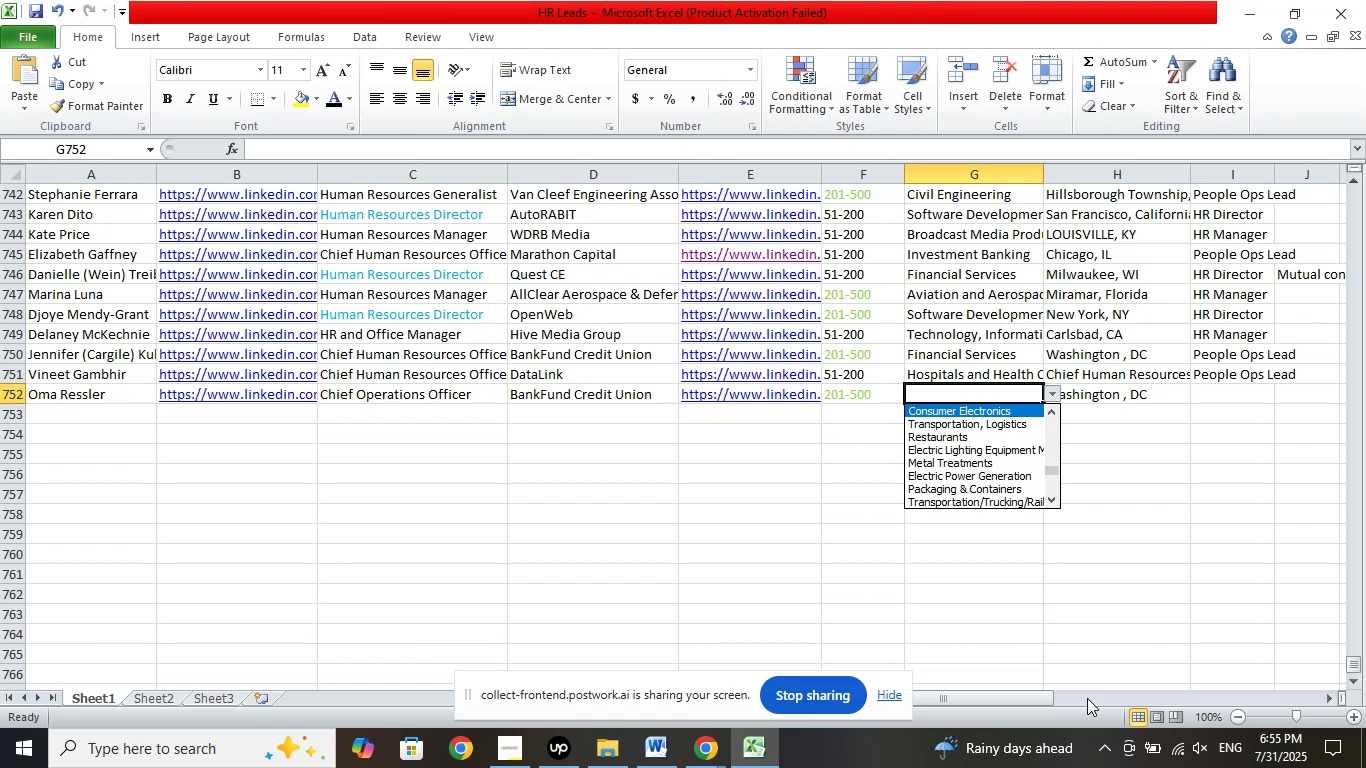 
key(ArrowUp)
 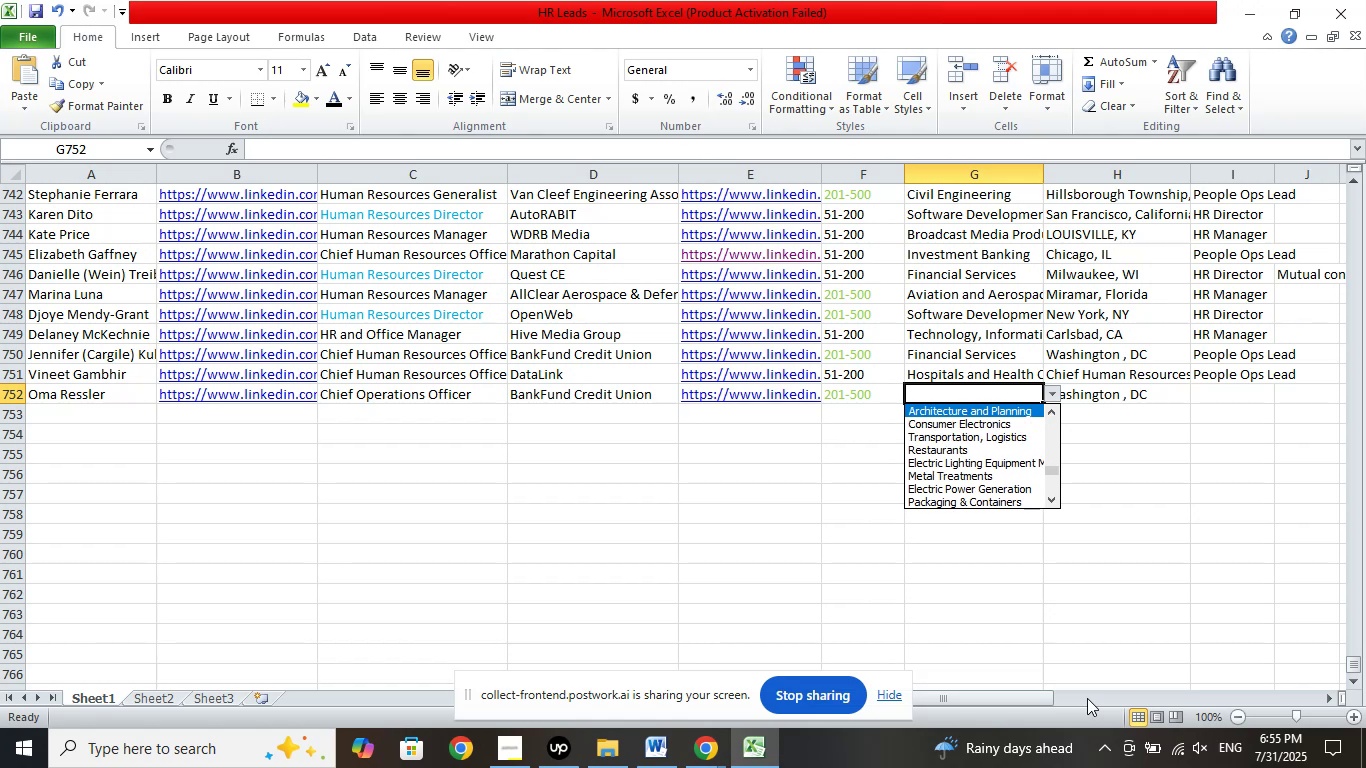 
key(ArrowUp)
 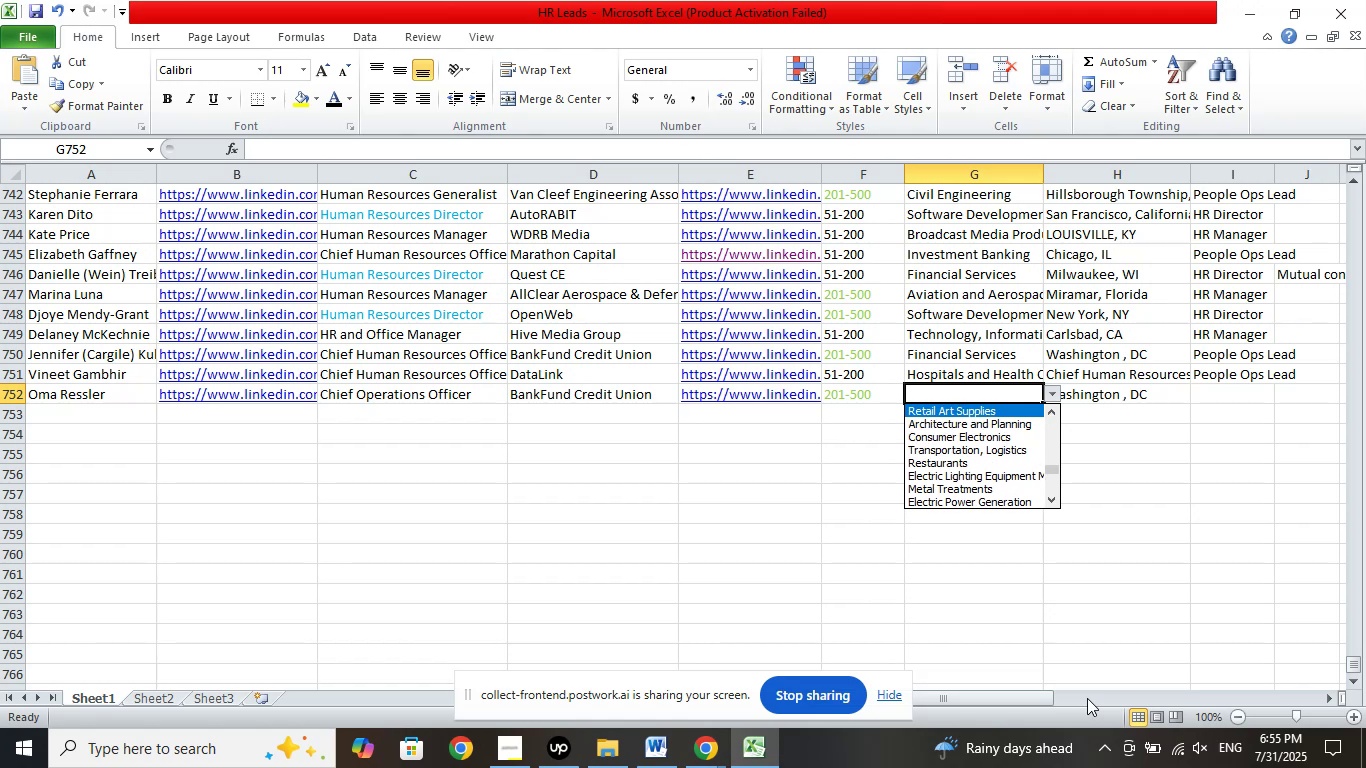 
key(ArrowUp)
 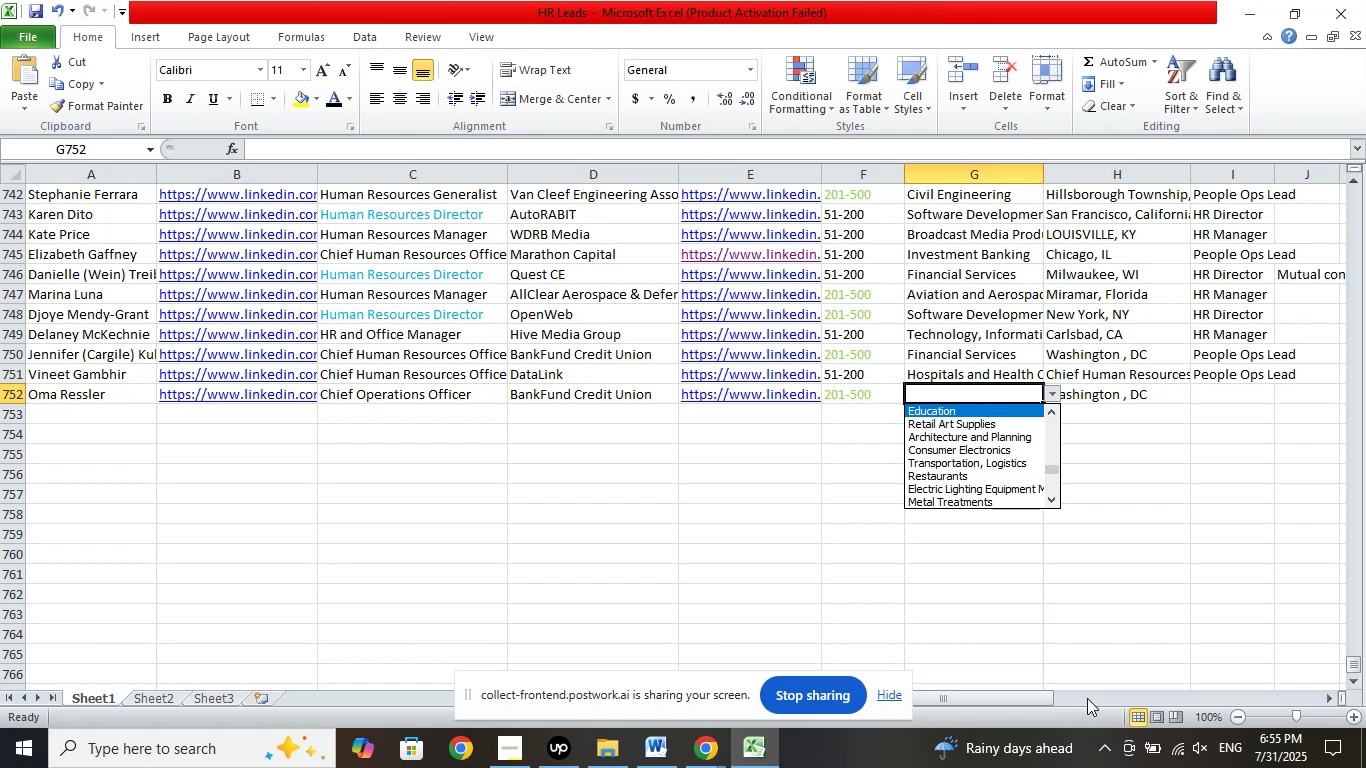 
key(ArrowUp)
 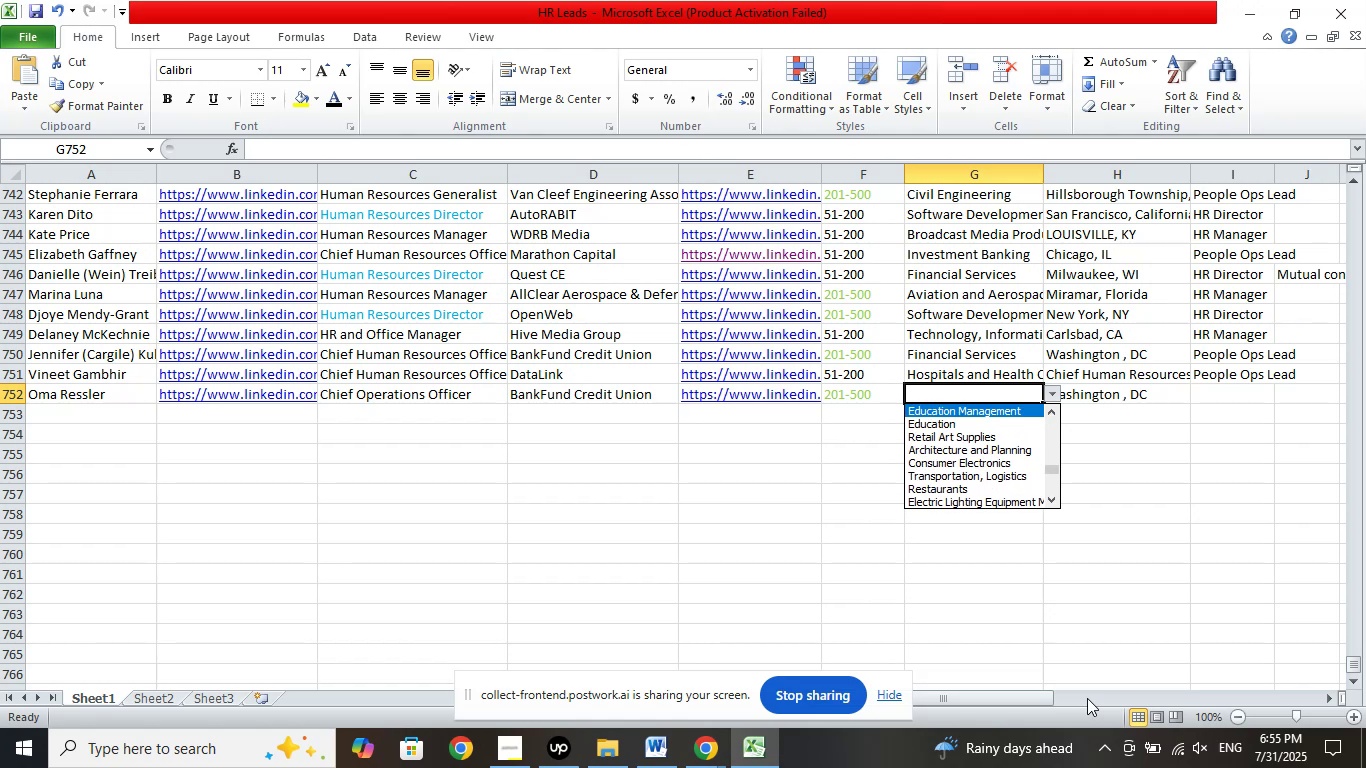 
key(ArrowUp)
 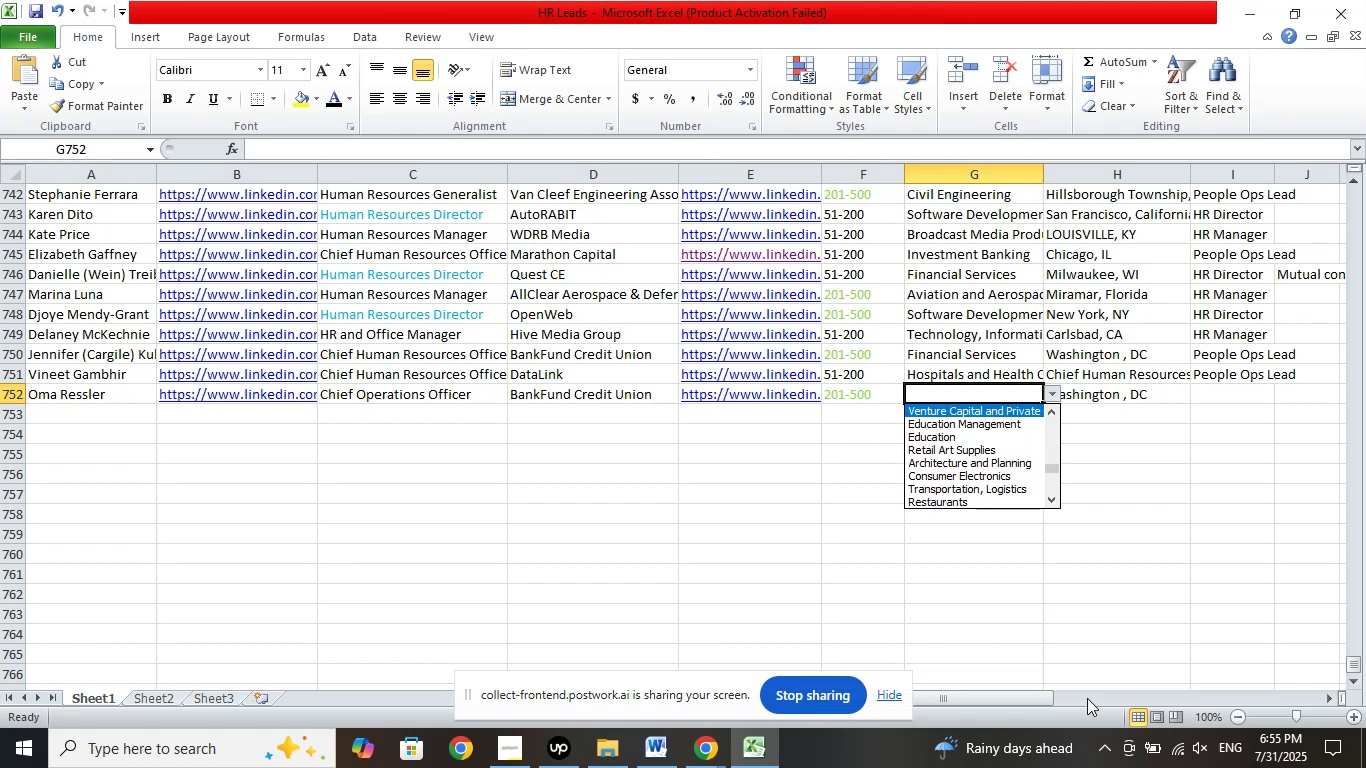 
key(ArrowUp)
 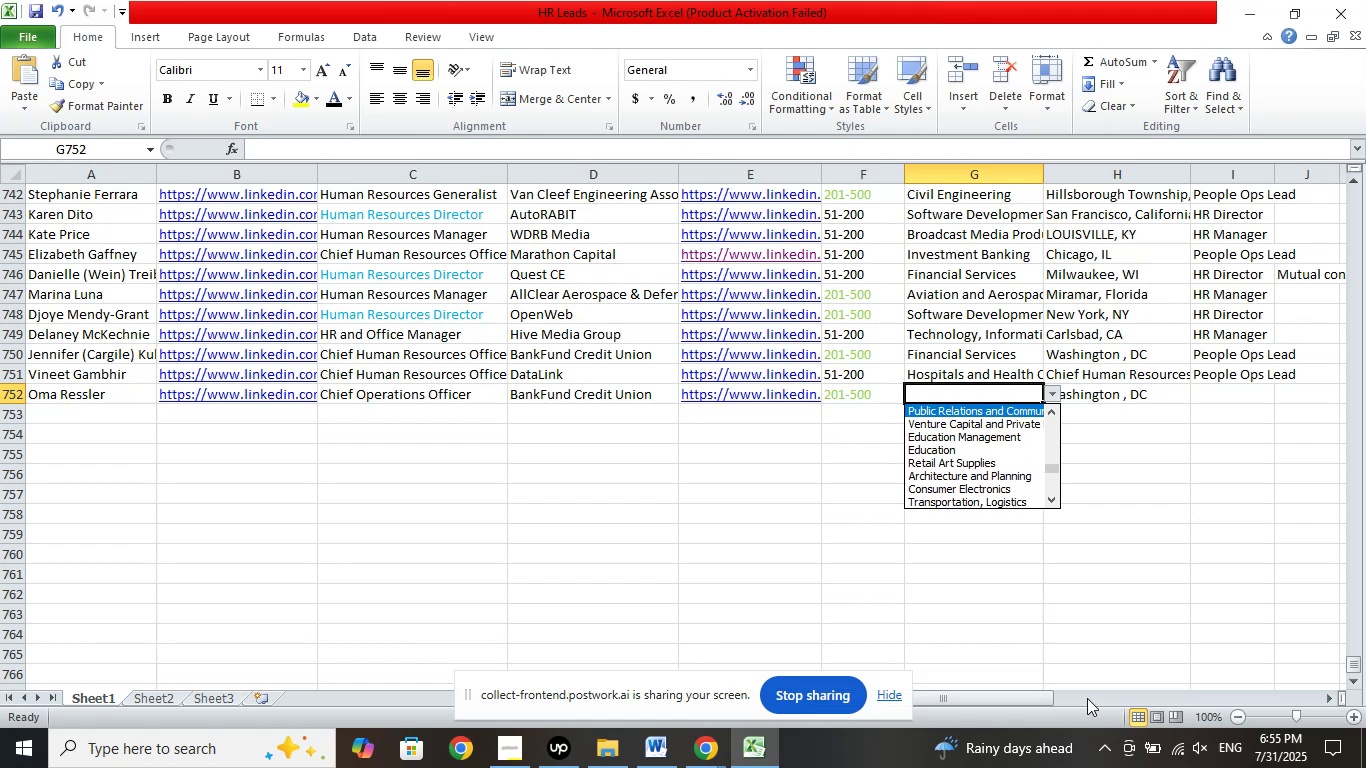 
key(ArrowUp)
 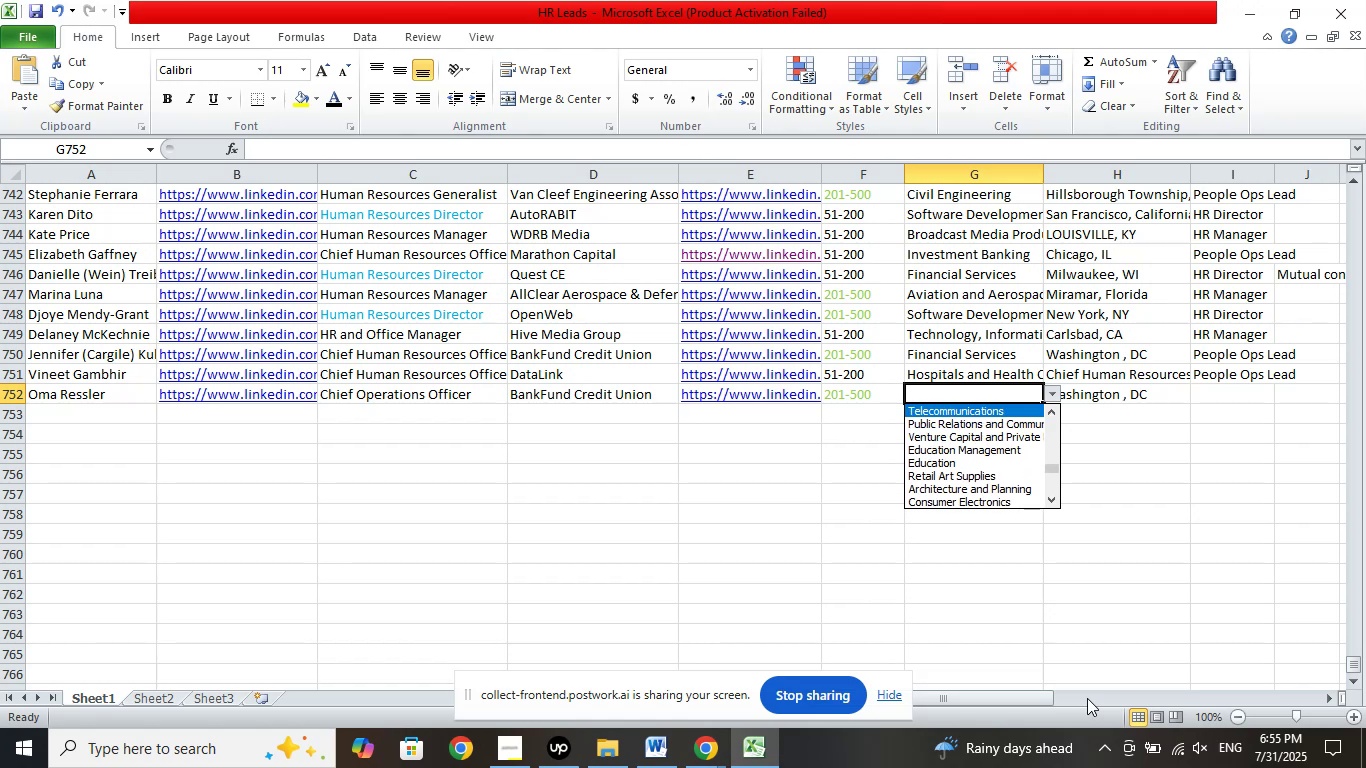 
key(ArrowUp)
 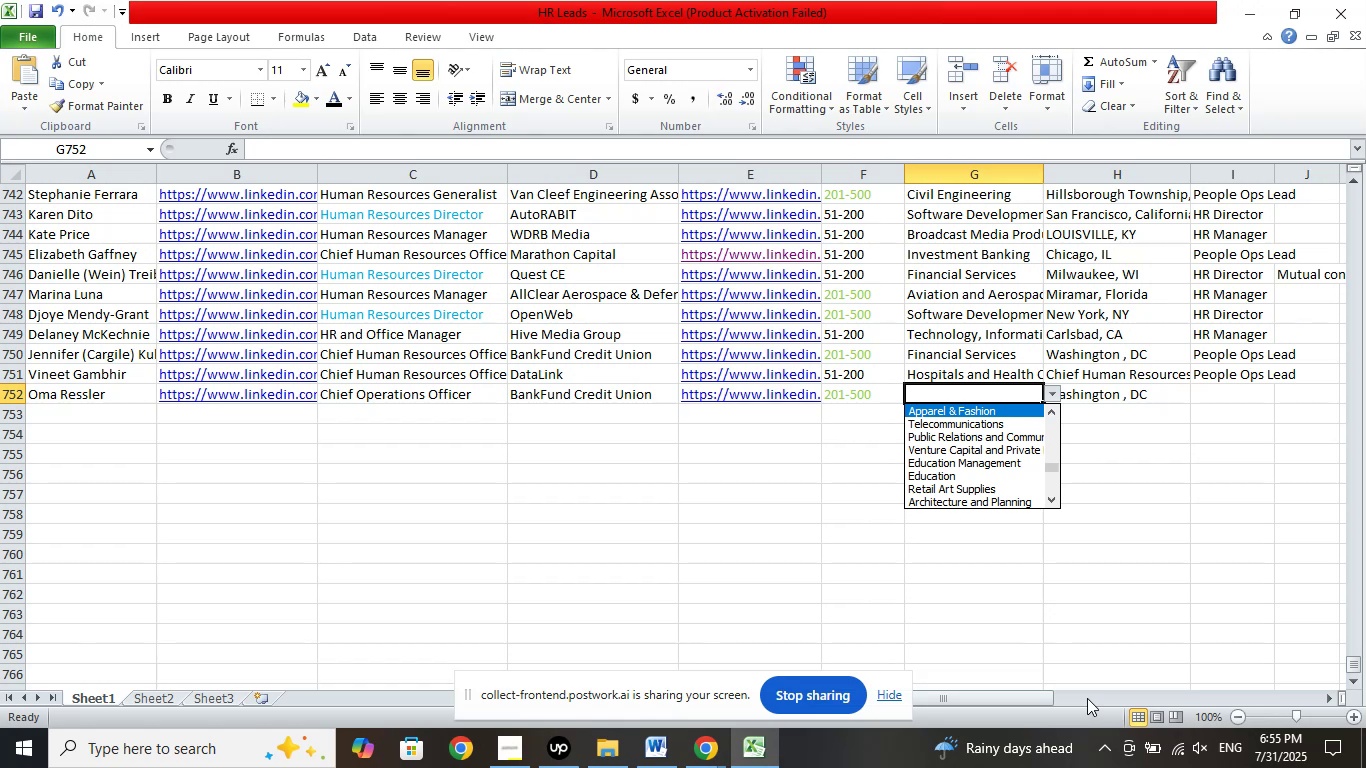 
key(ArrowUp)
 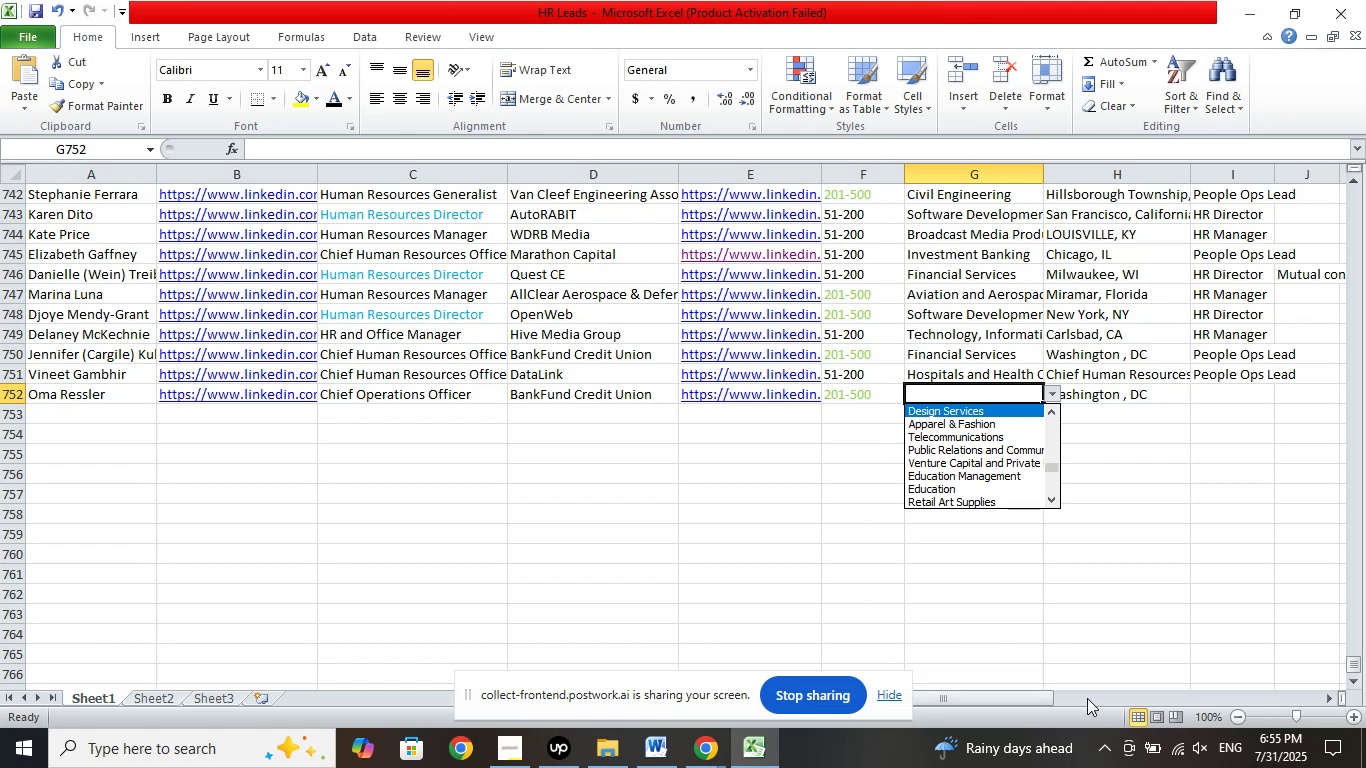 
key(ArrowUp)
 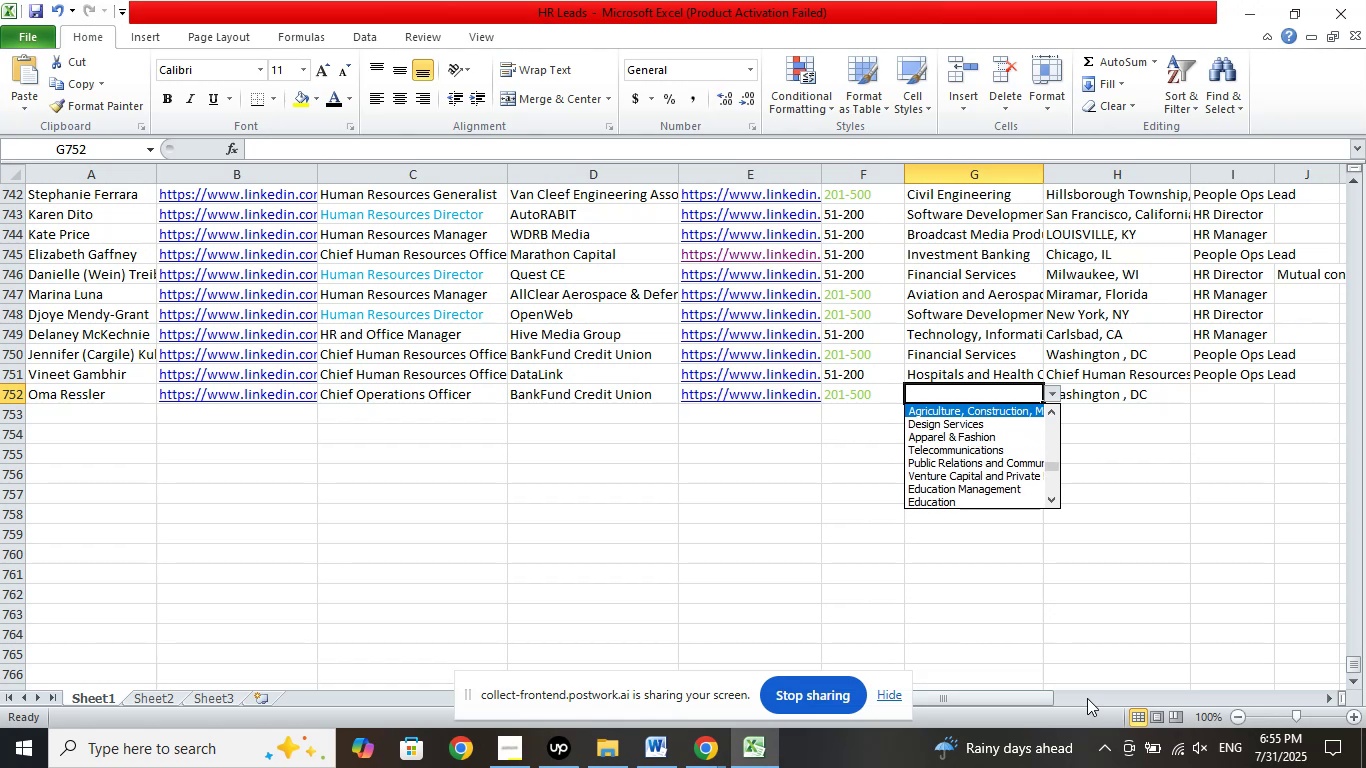 
key(ArrowUp)
 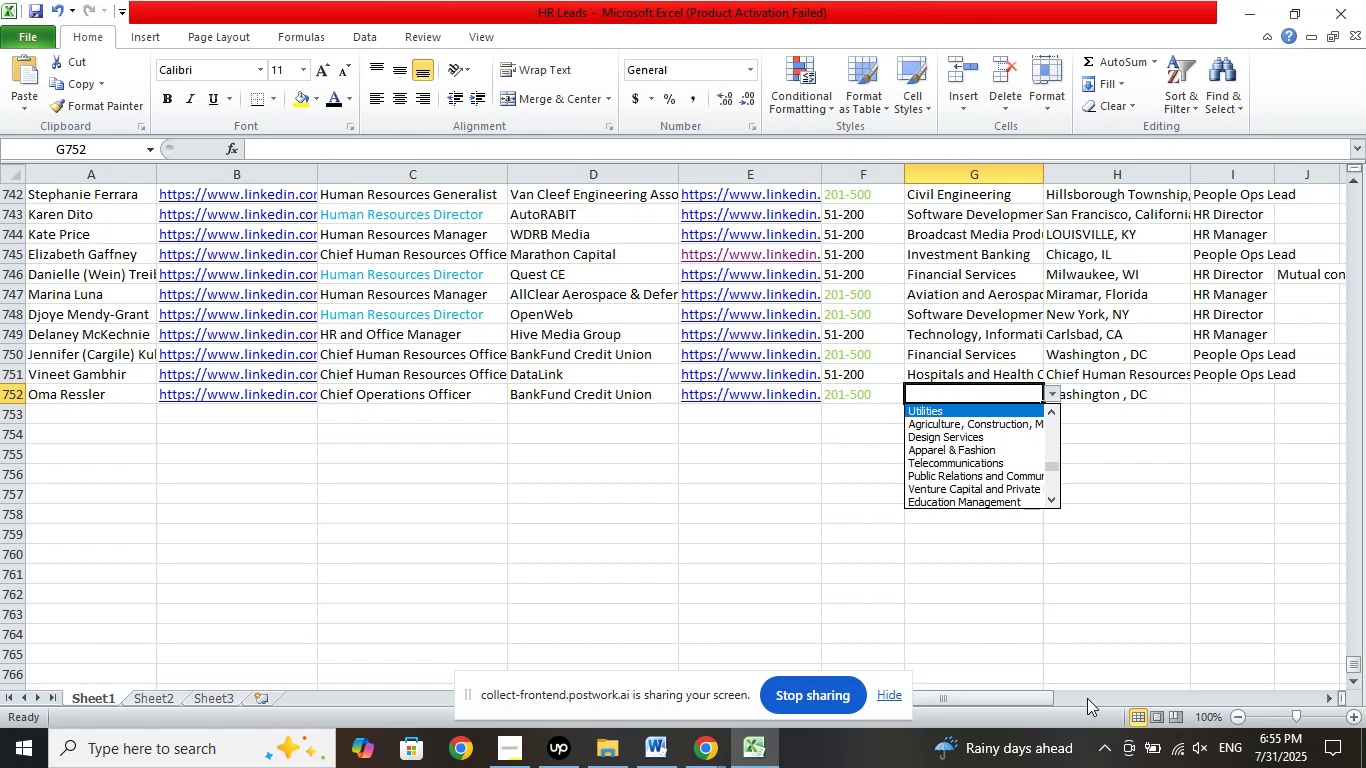 
key(ArrowUp)
 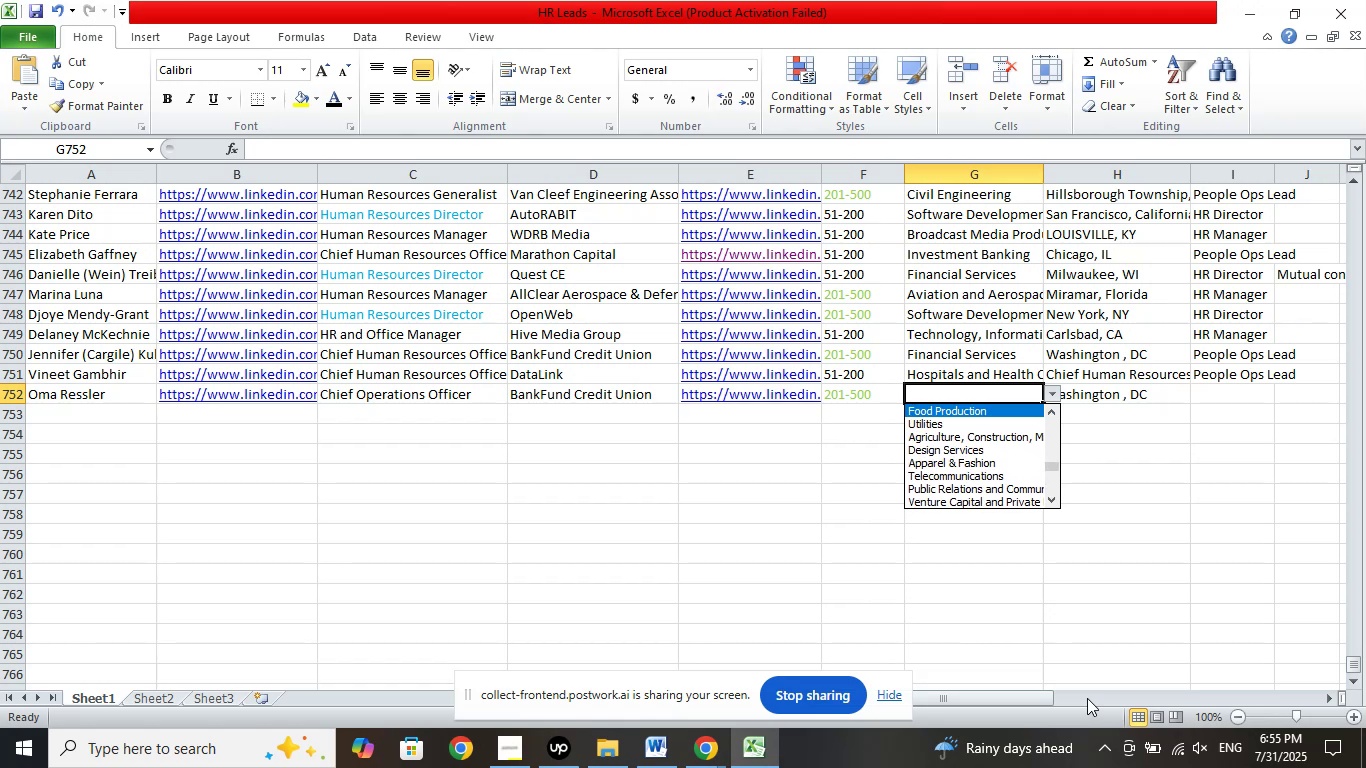 
key(ArrowUp)
 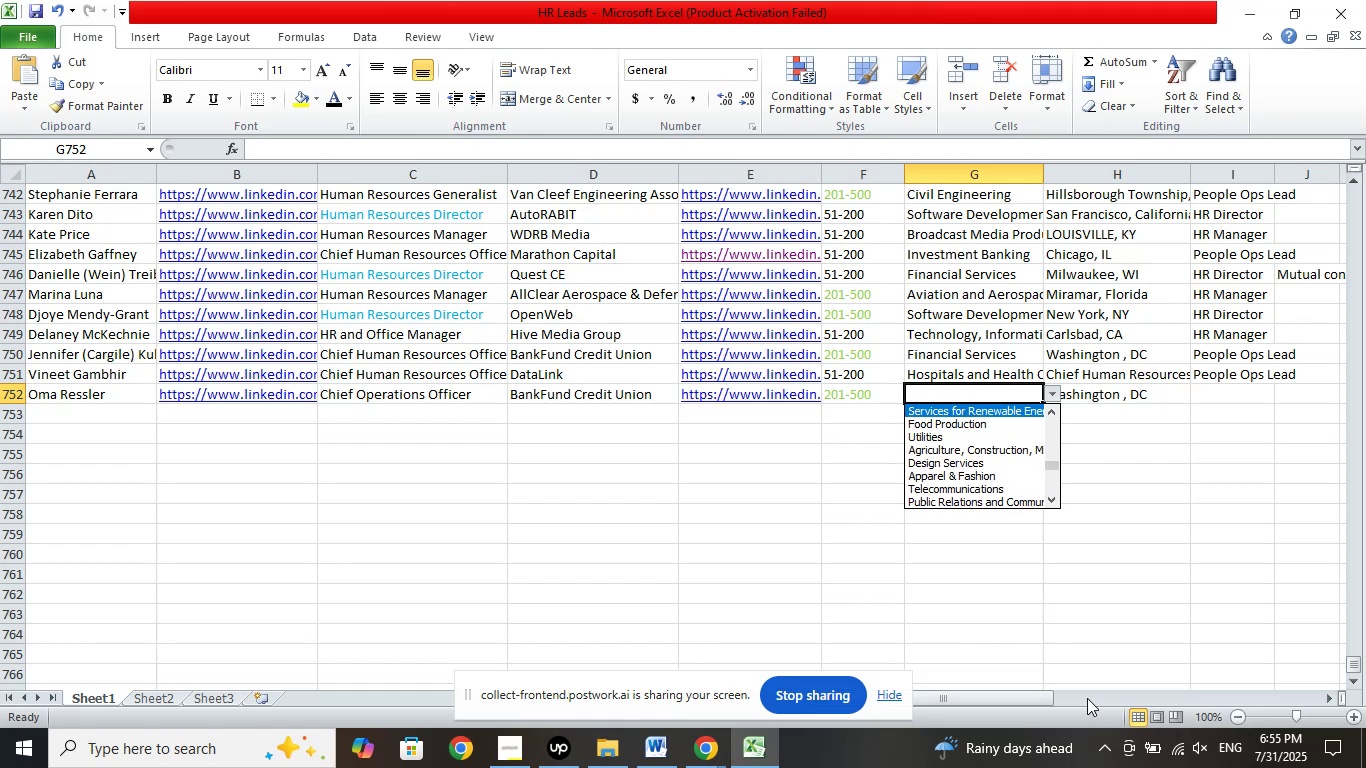 
key(ArrowUp)
 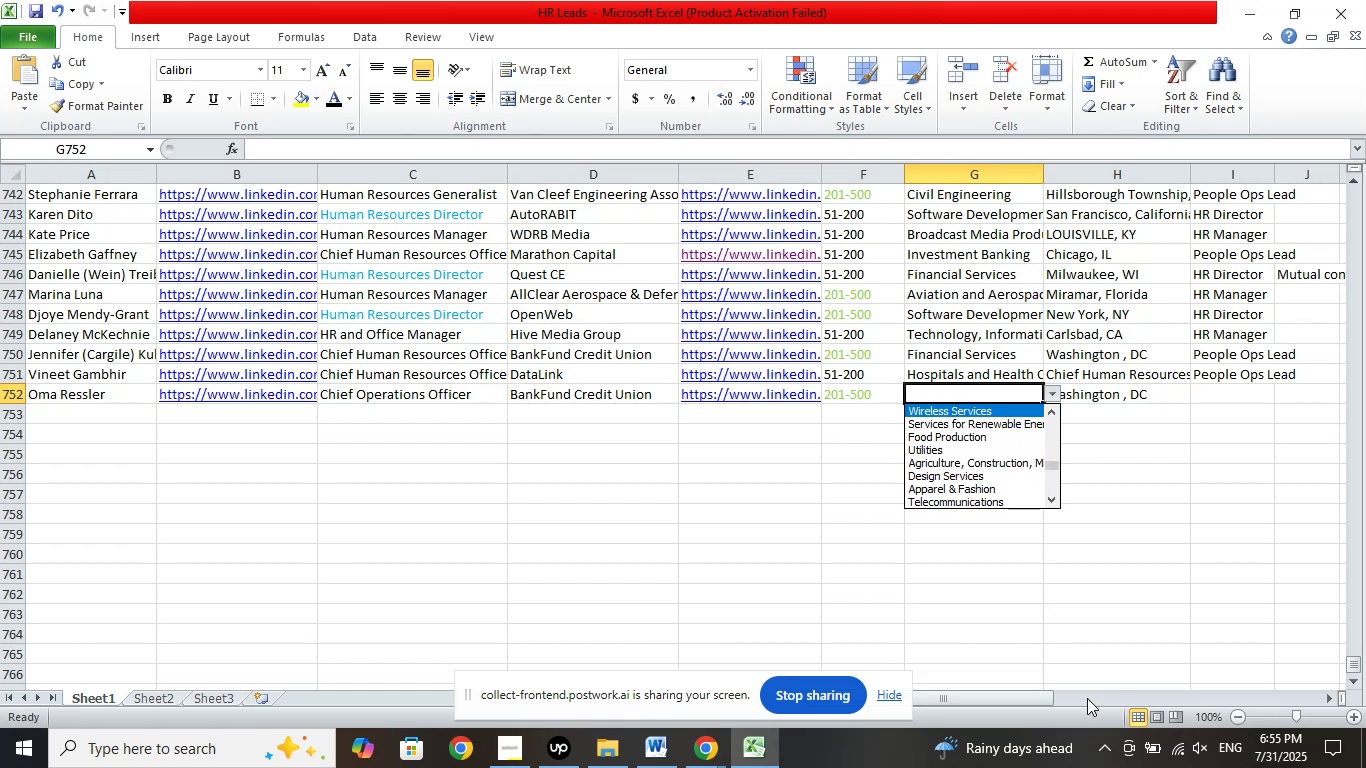 
key(ArrowUp)
 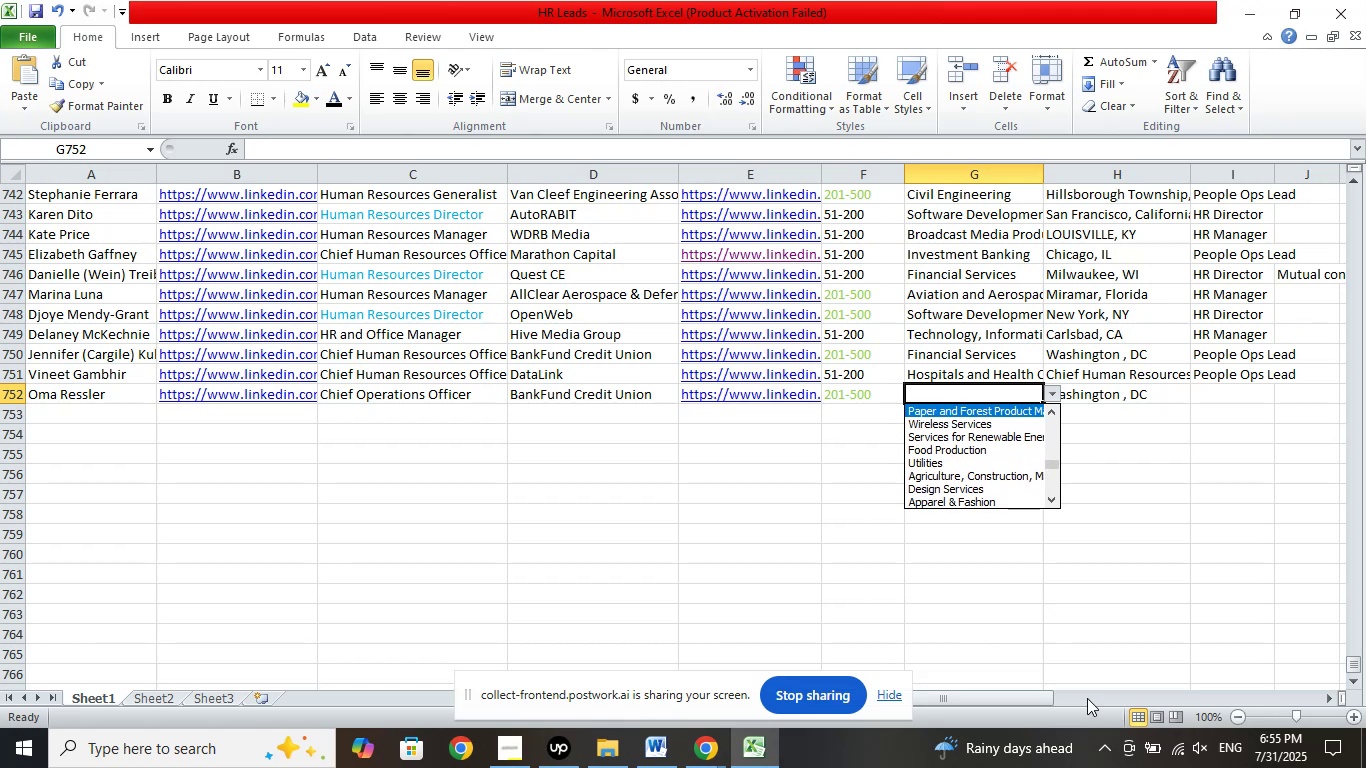 
key(ArrowUp)
 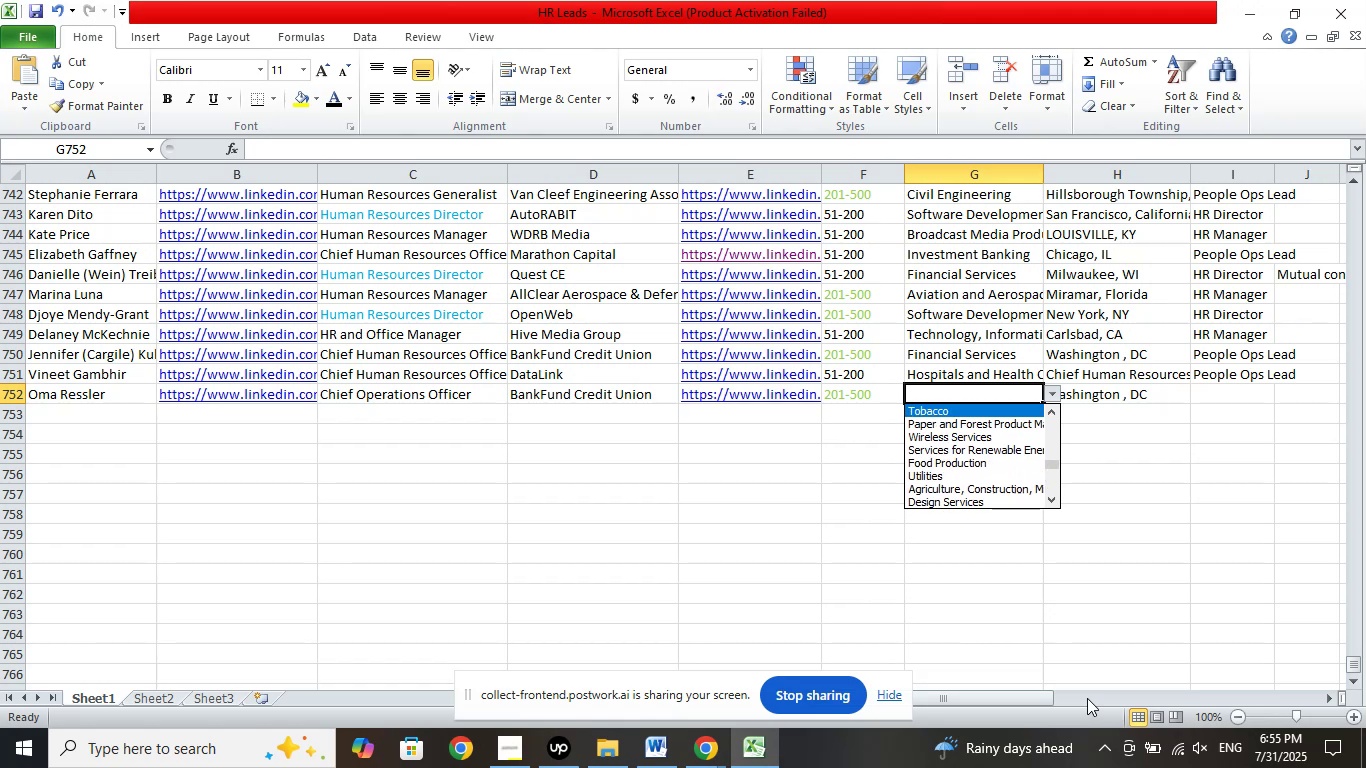 
key(ArrowUp)
 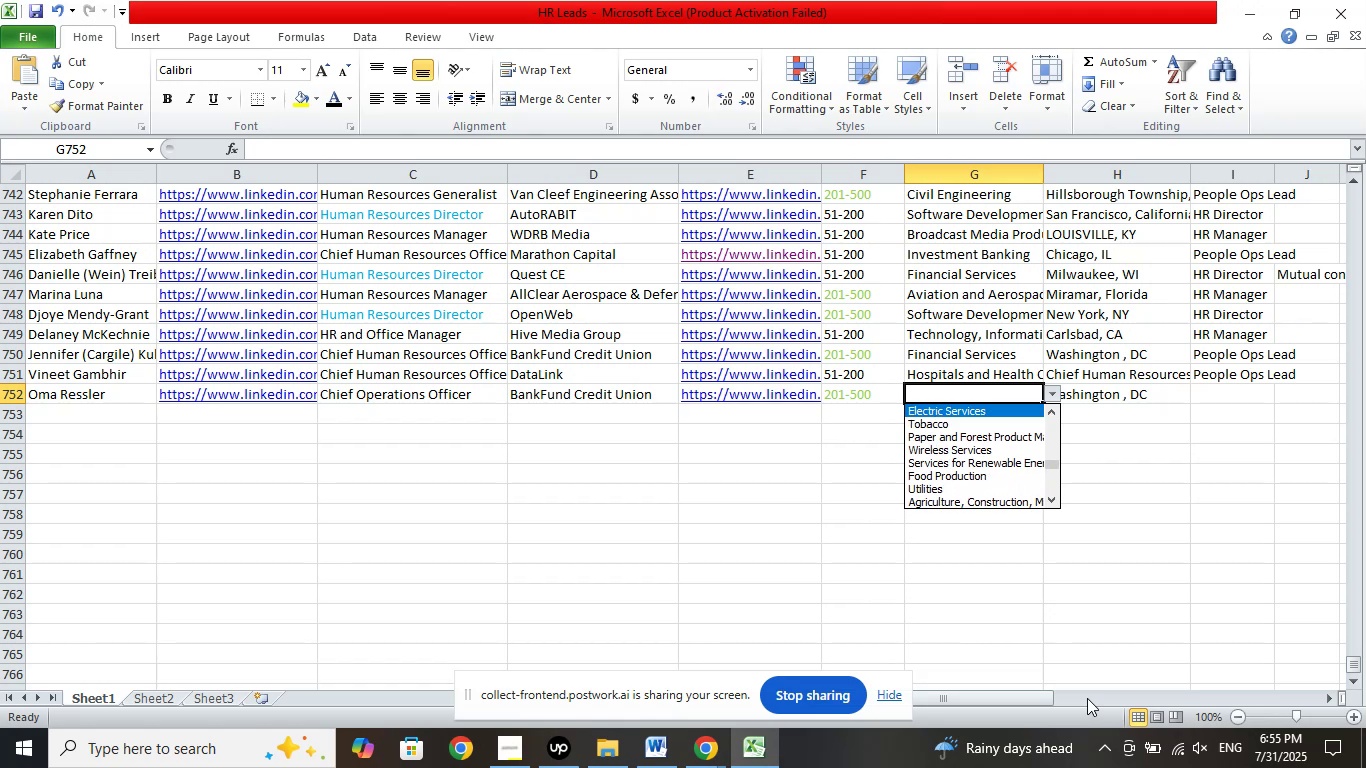 
key(ArrowUp)
 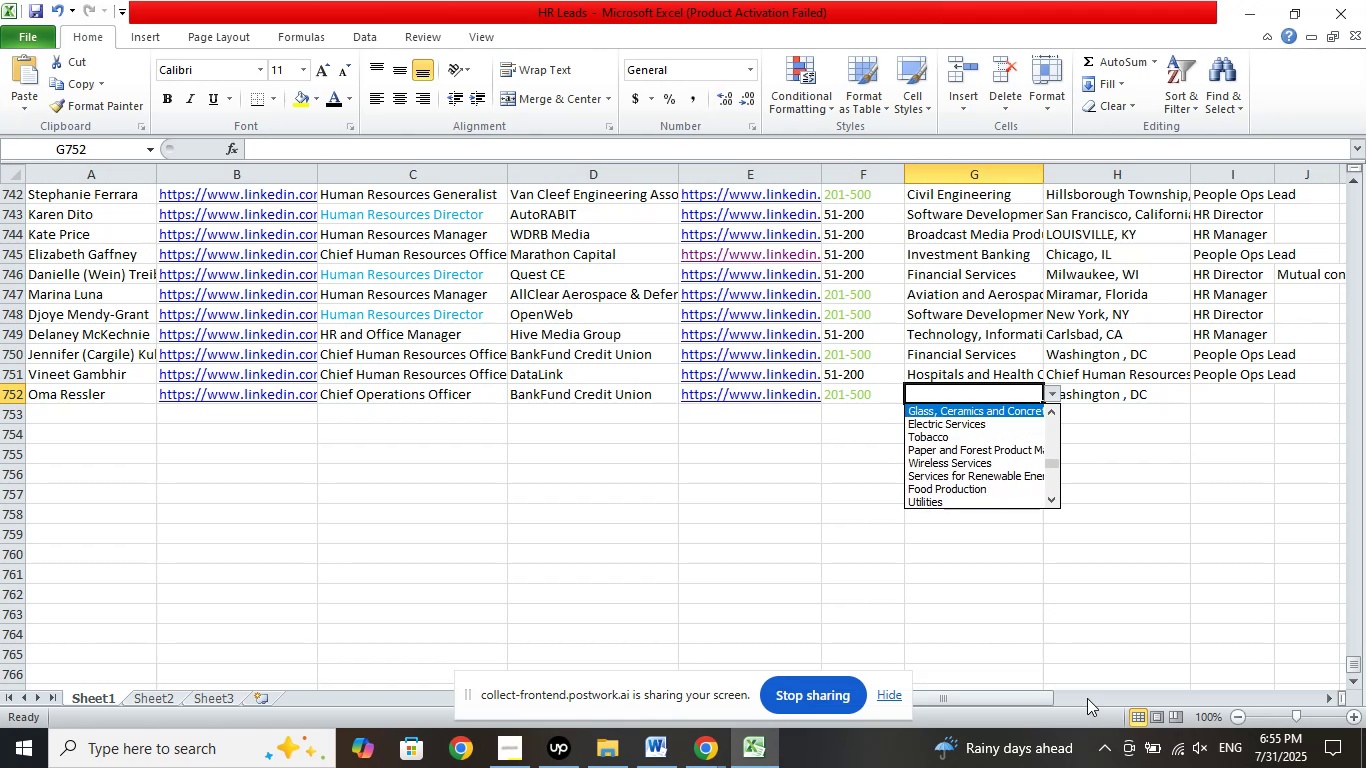 
key(ArrowUp)
 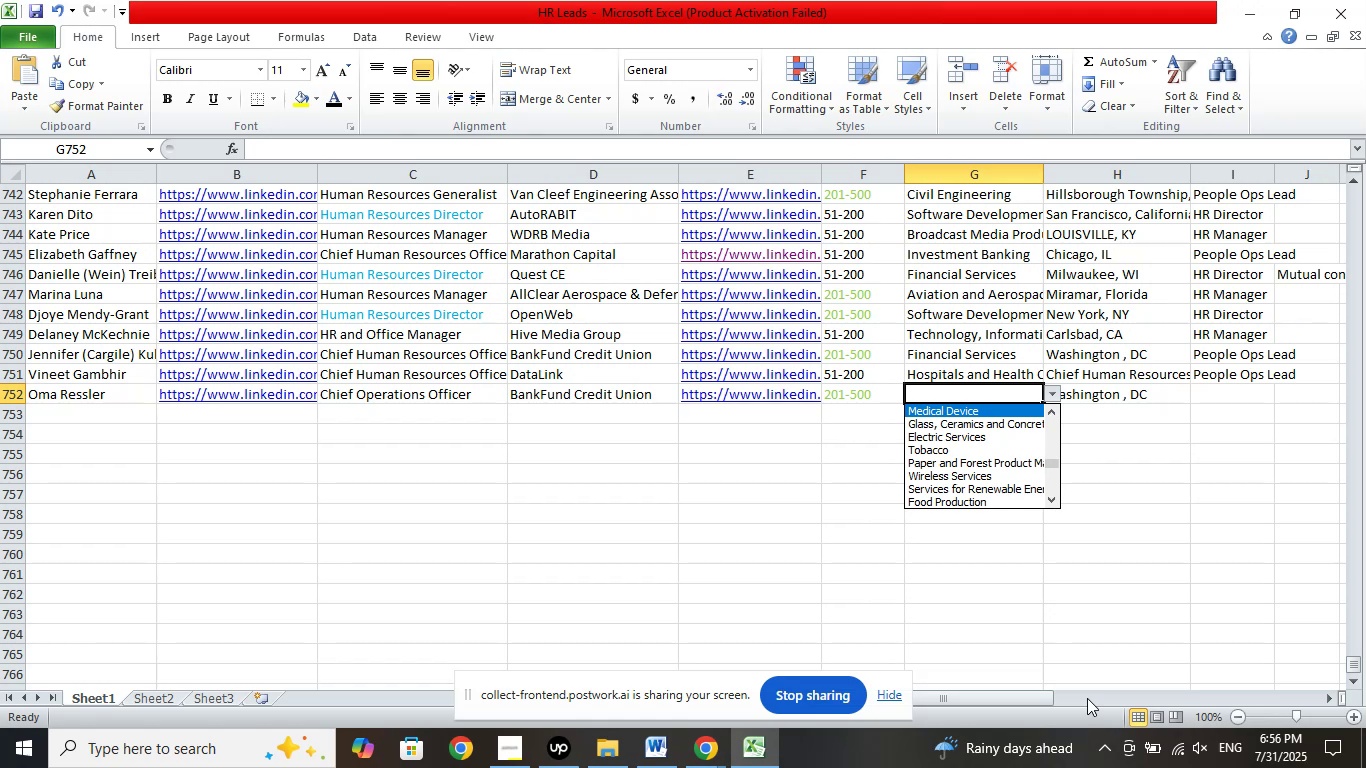 
wait(19.71)
 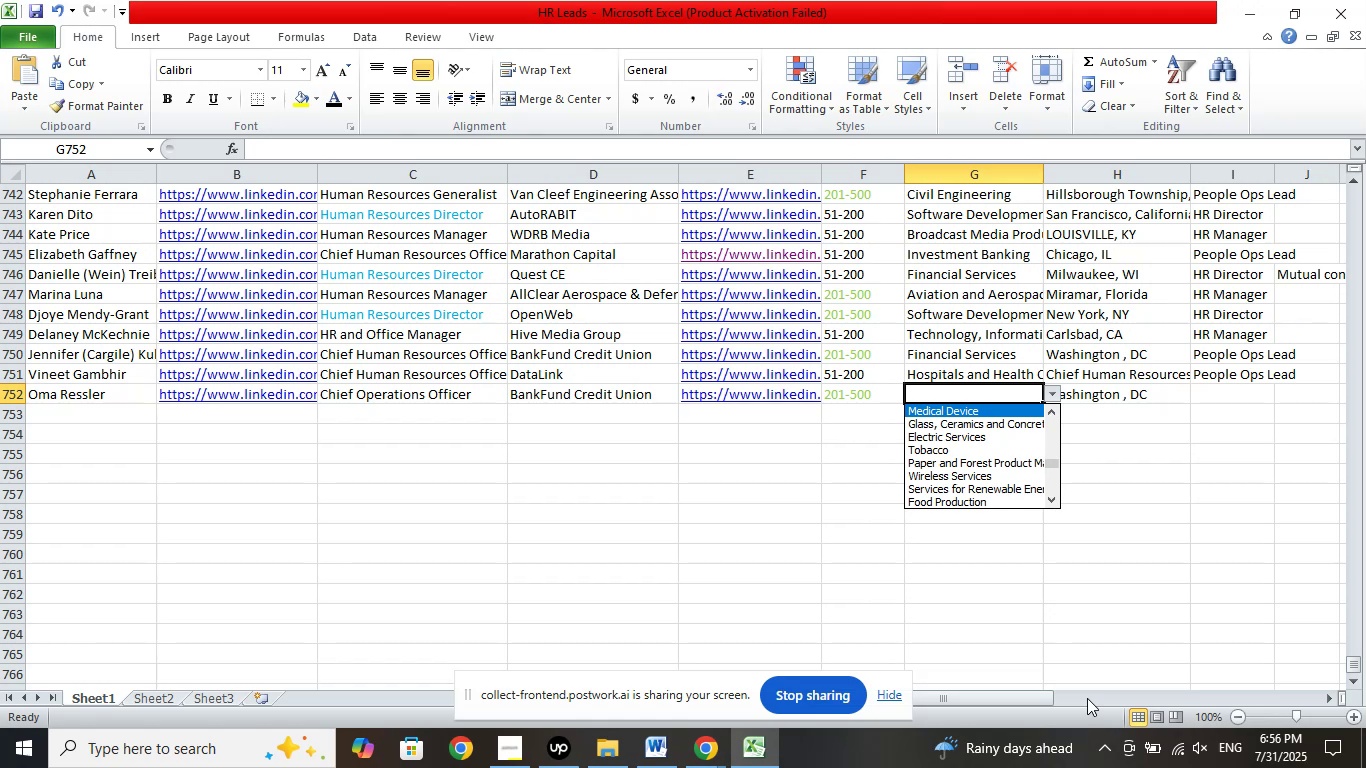 
key(ArrowUp)
 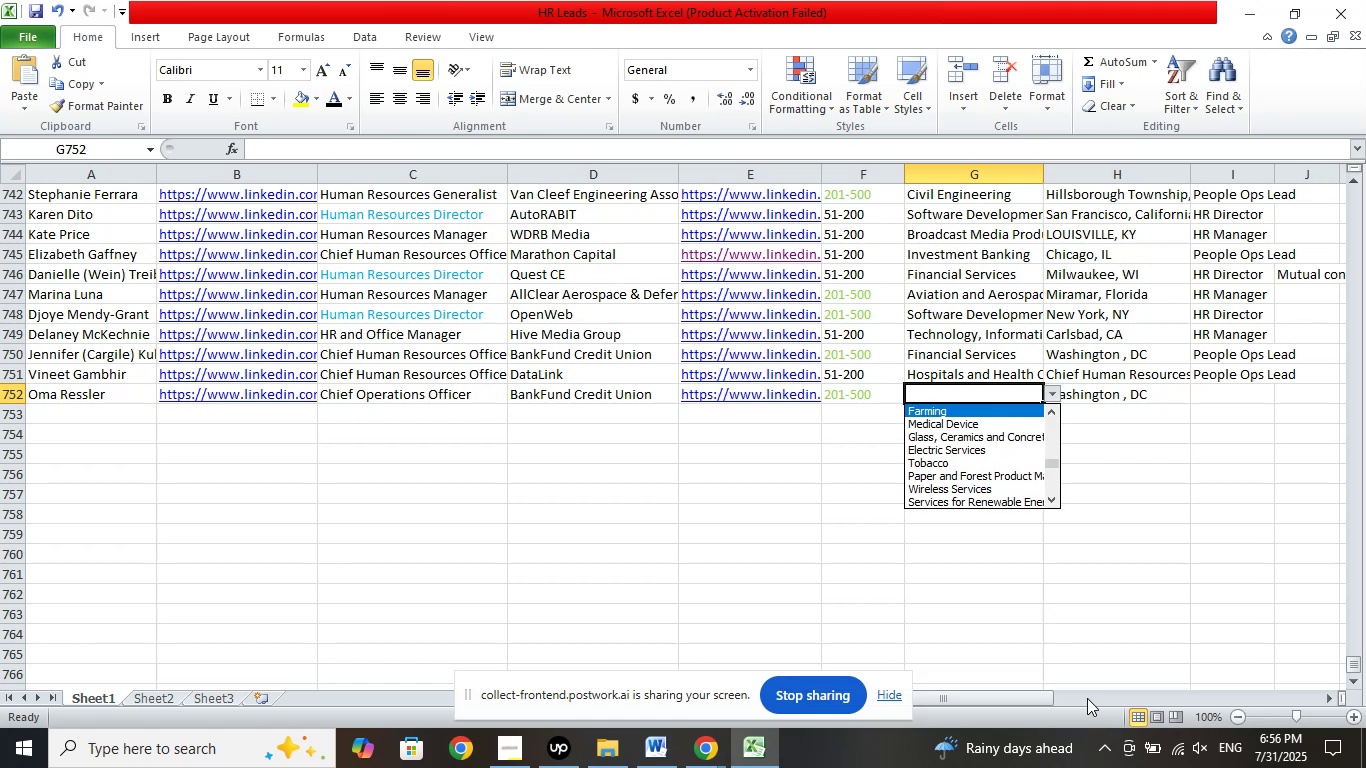 
key(ArrowUp)
 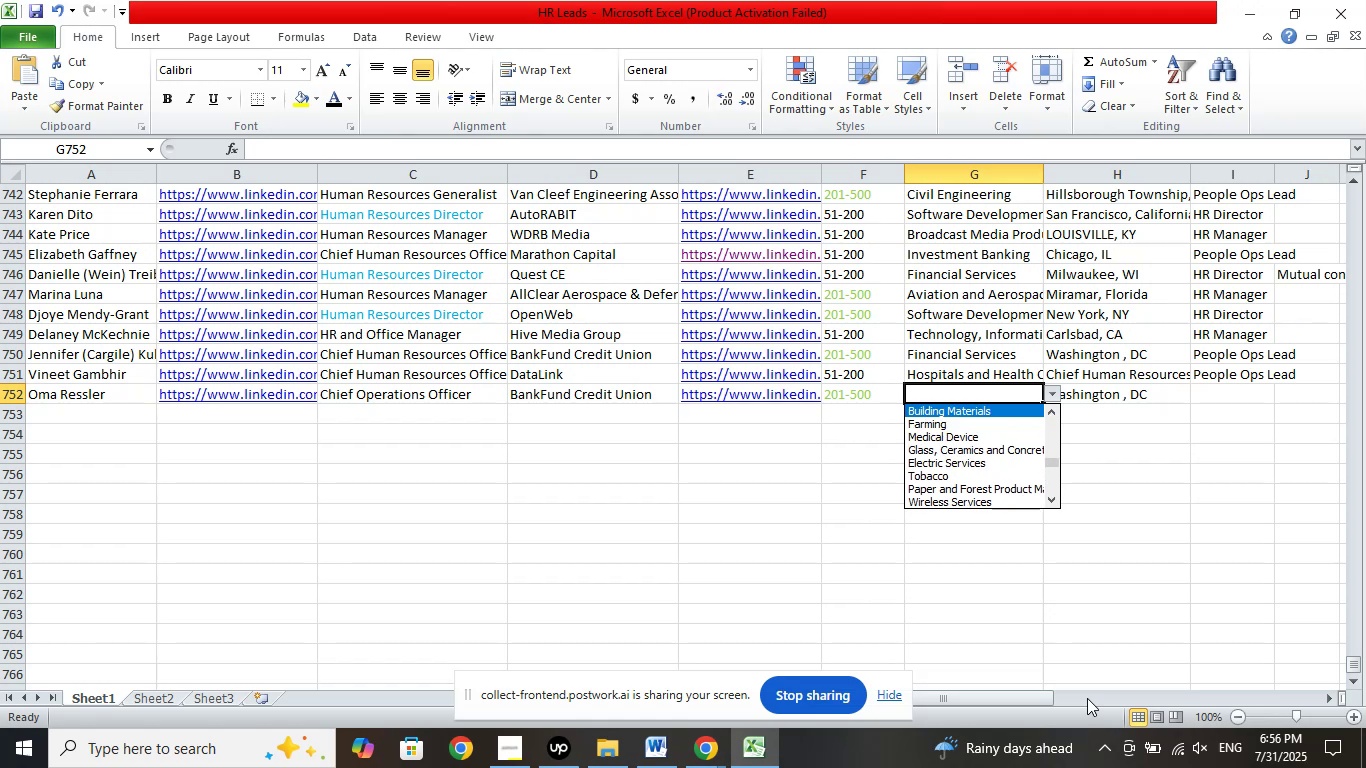 
key(ArrowUp)
 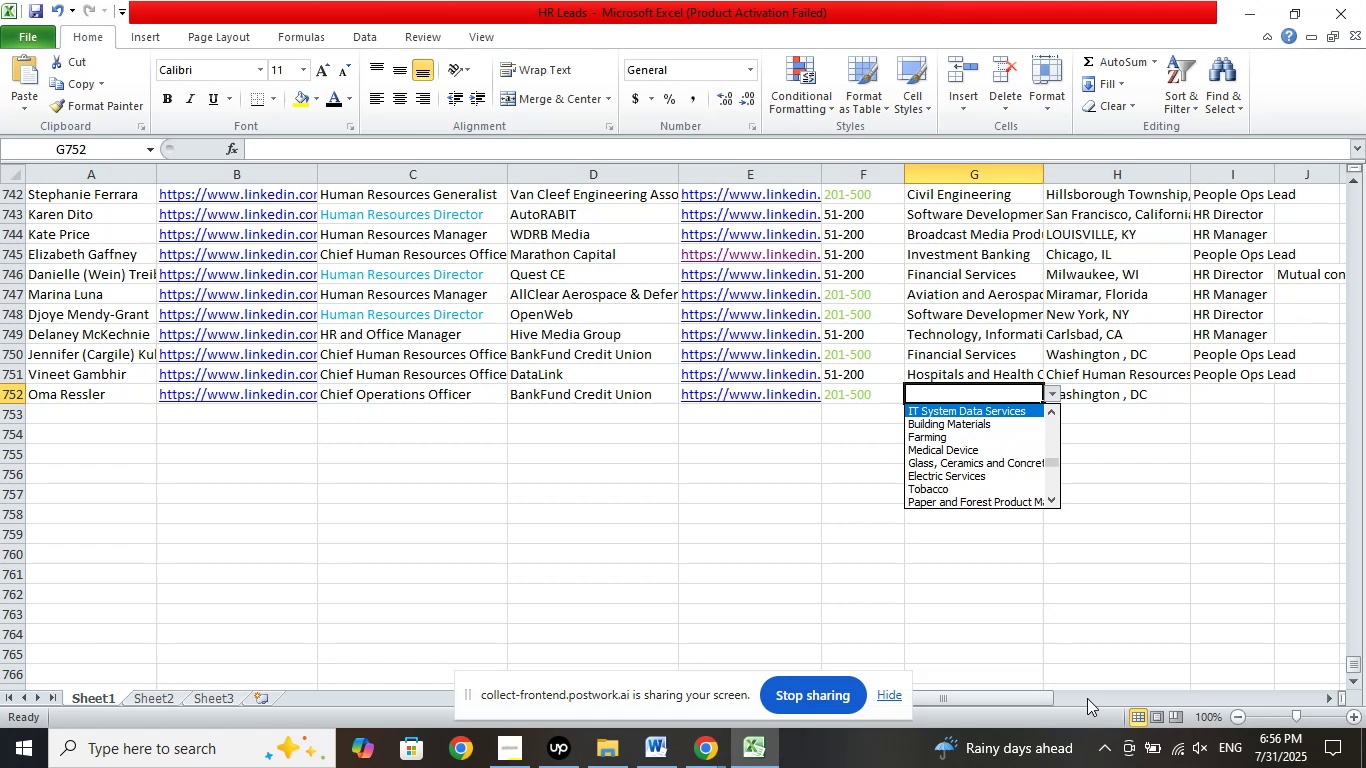 
wait(5.7)
 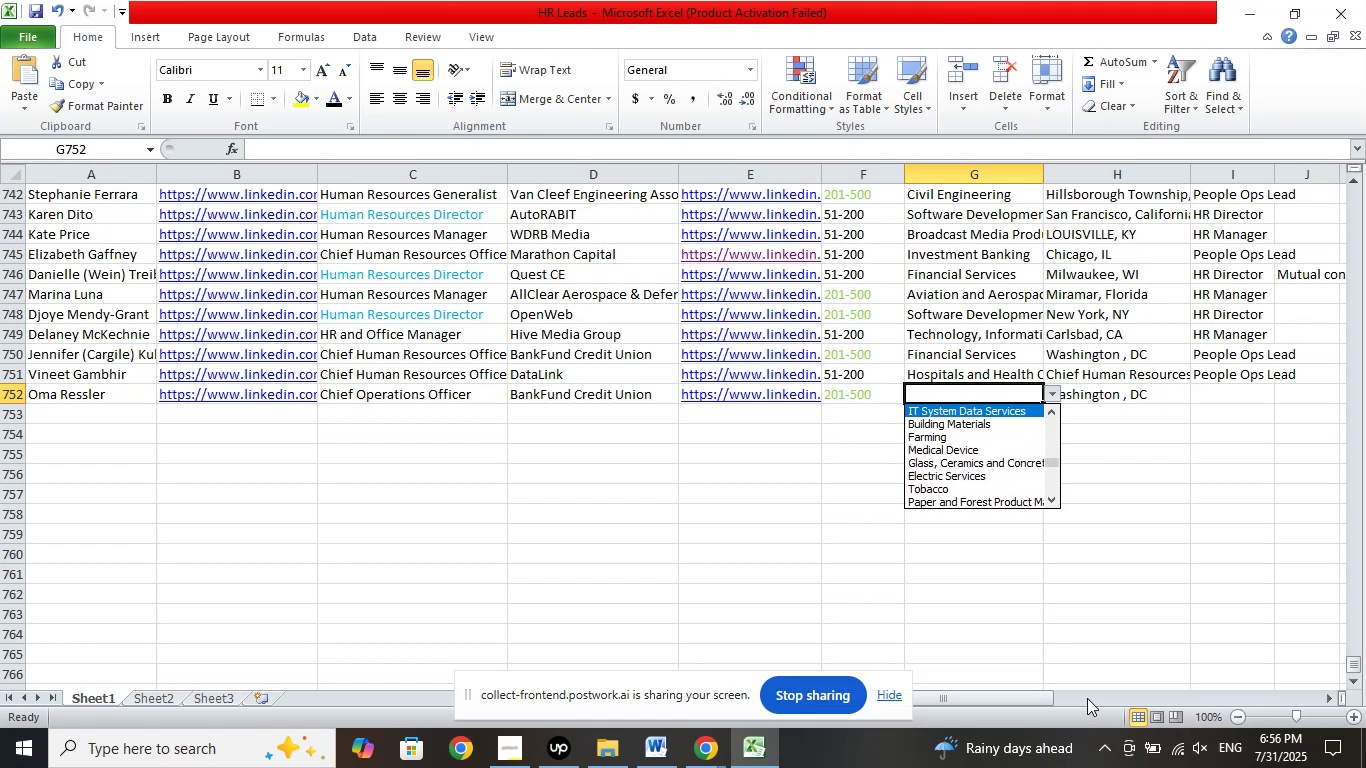 
key(ArrowUp)
 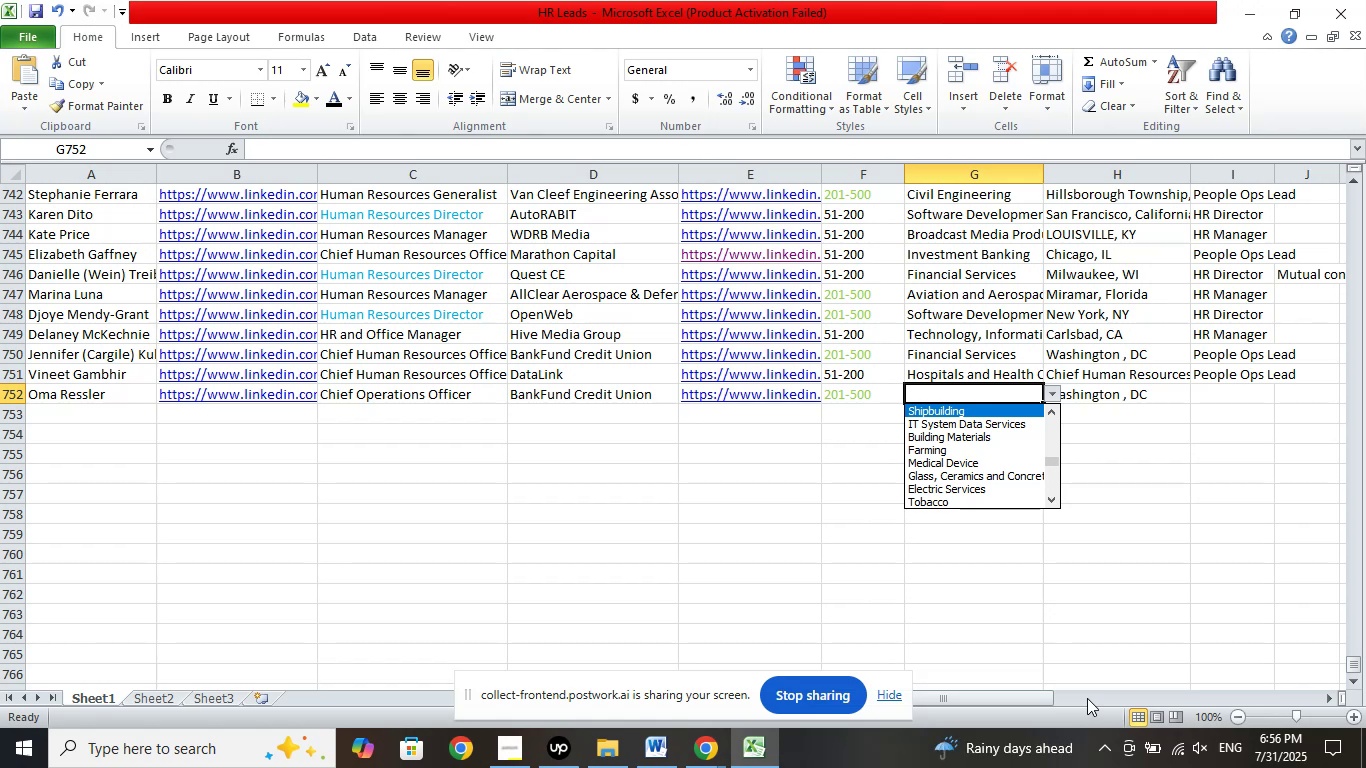 
wait(20.57)
 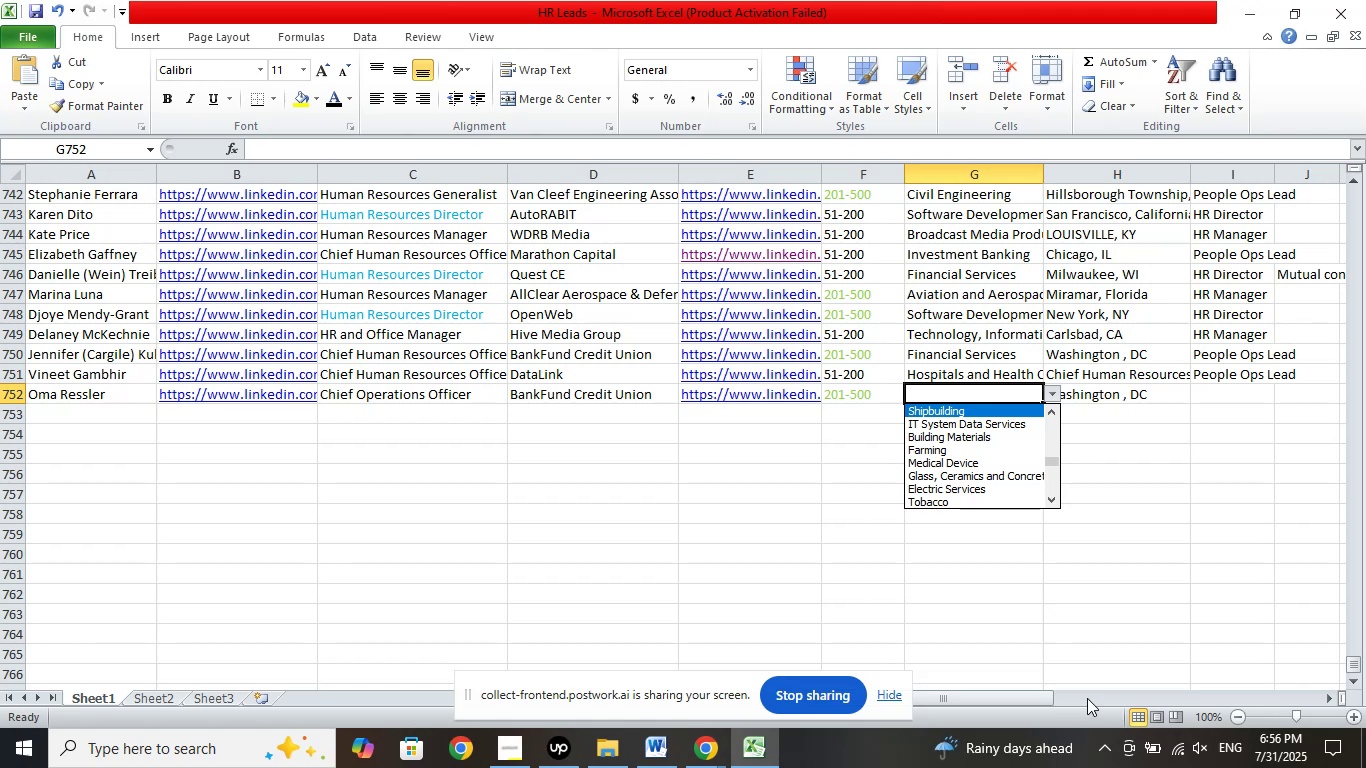 
key(ArrowUp)
 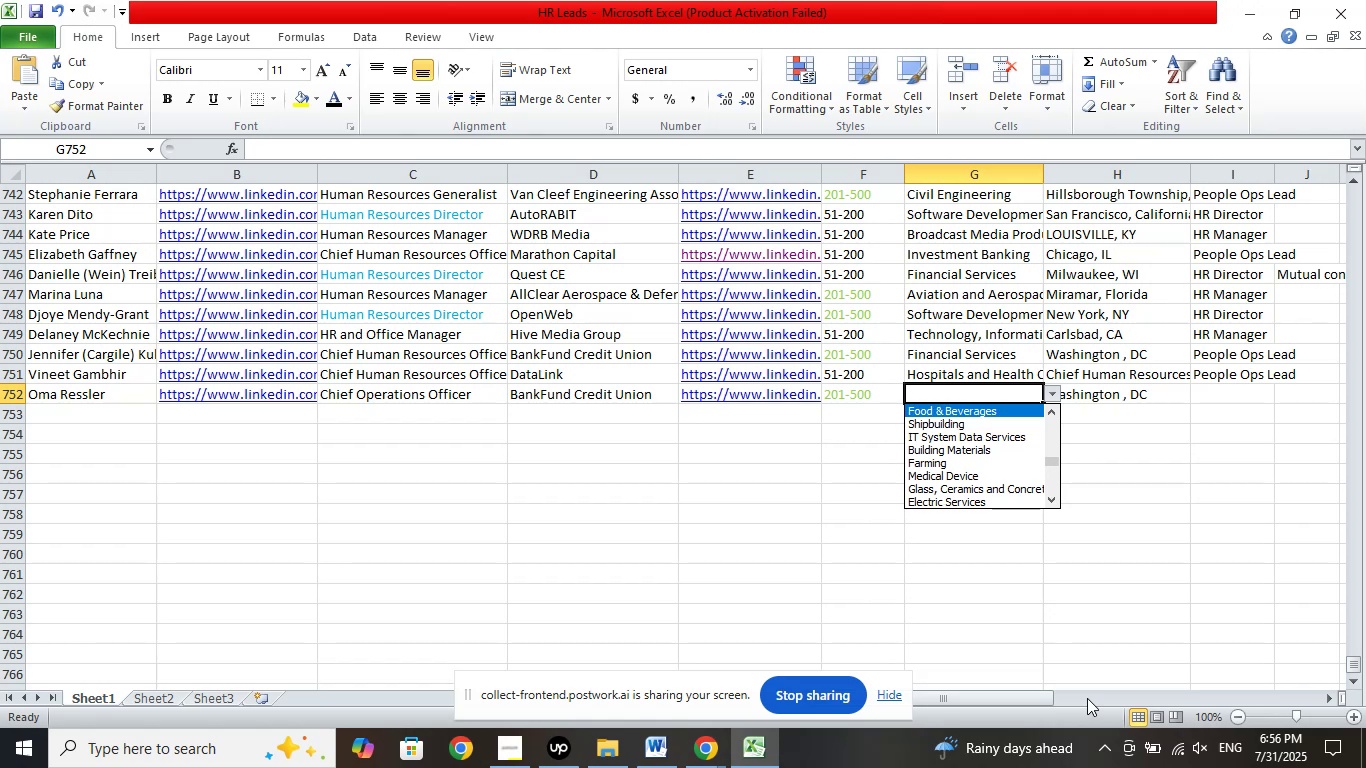 
key(ArrowUp)
 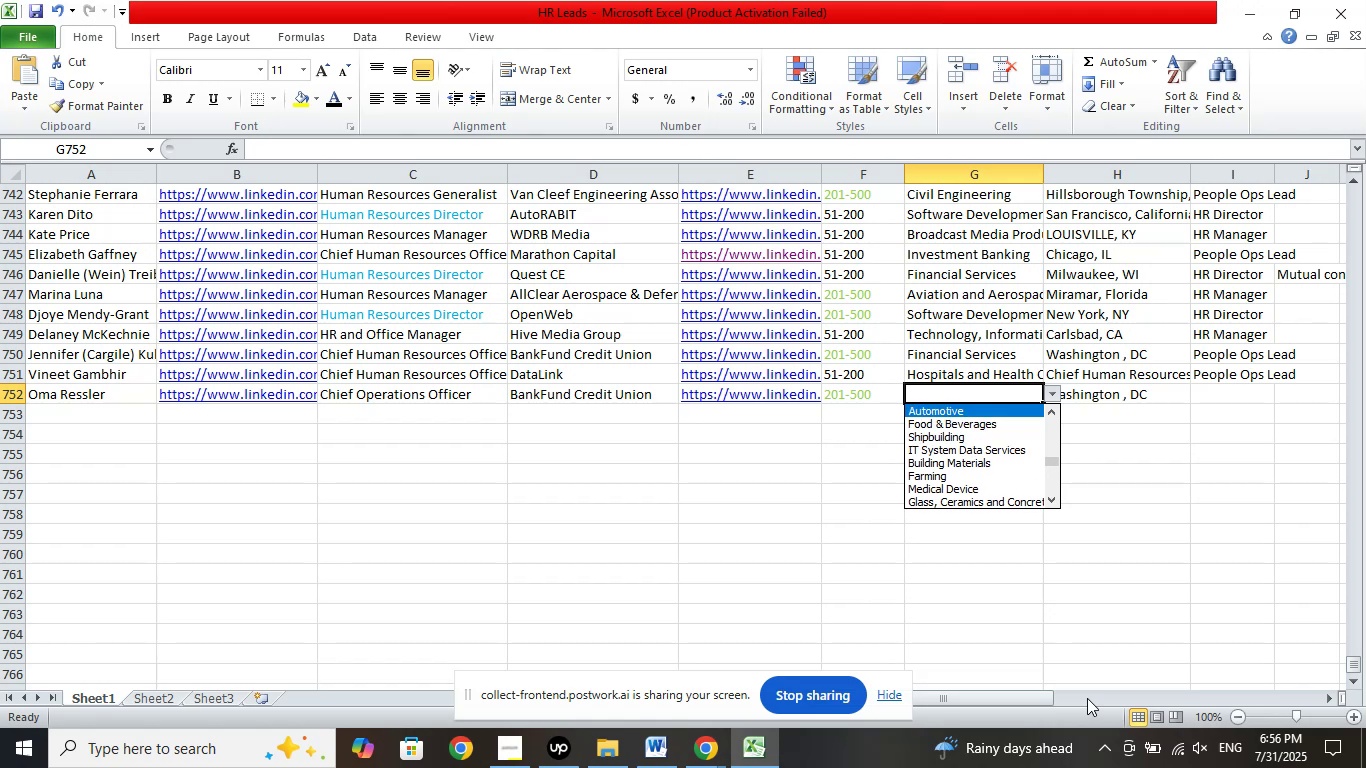 
key(ArrowUp)
 